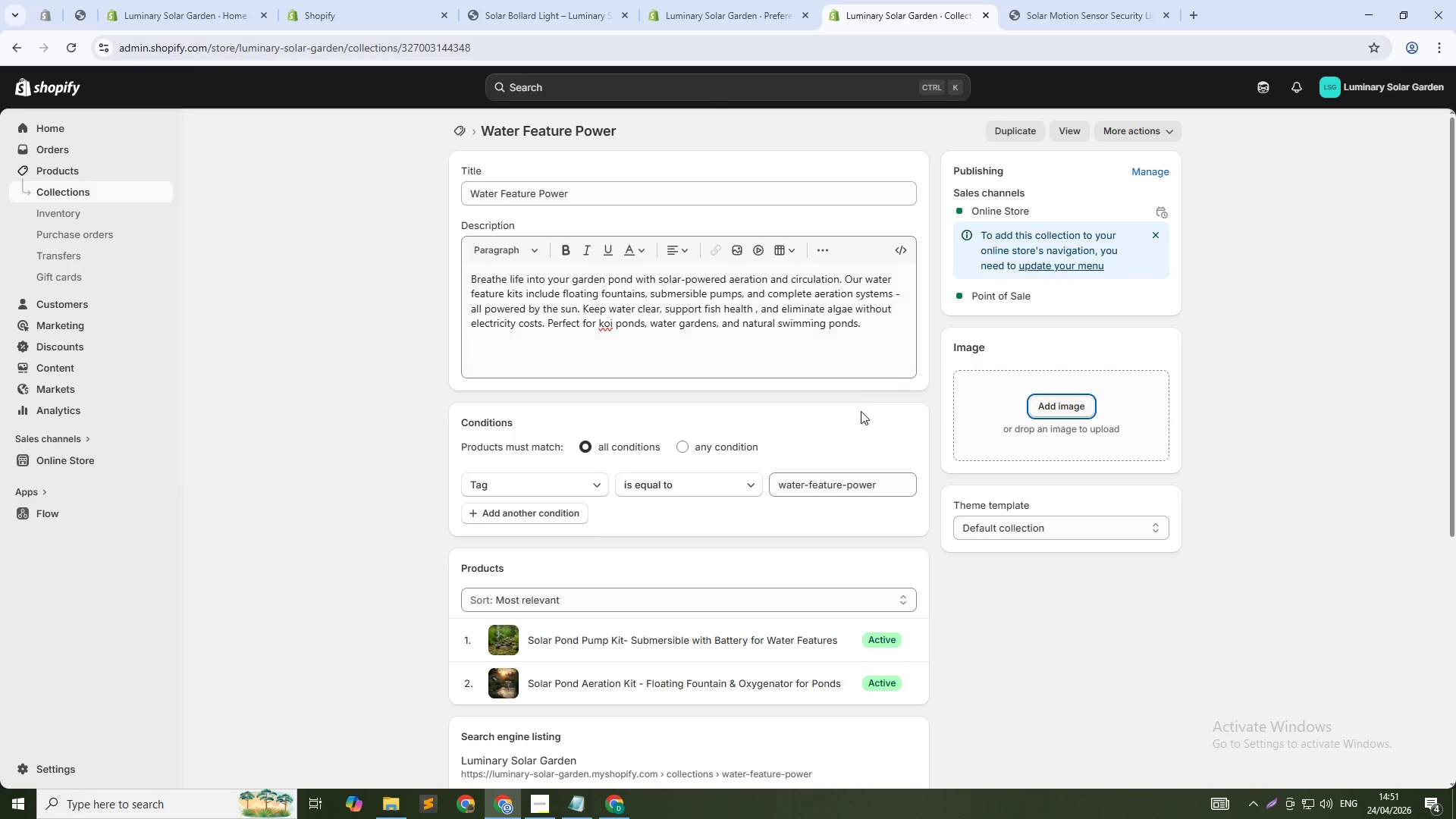 
key(Alt+AltLeft)
 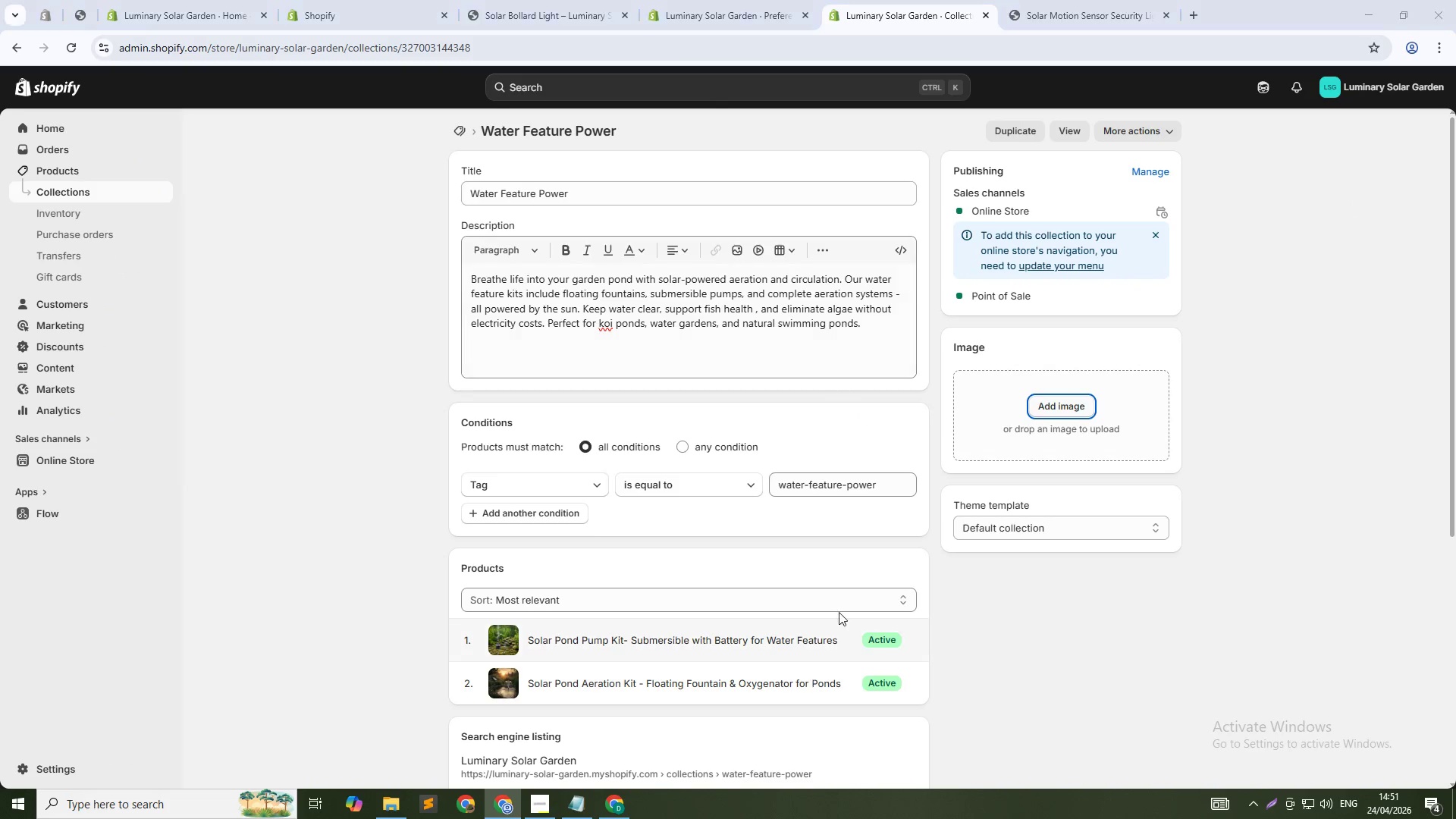 
key(Alt+Tab)
 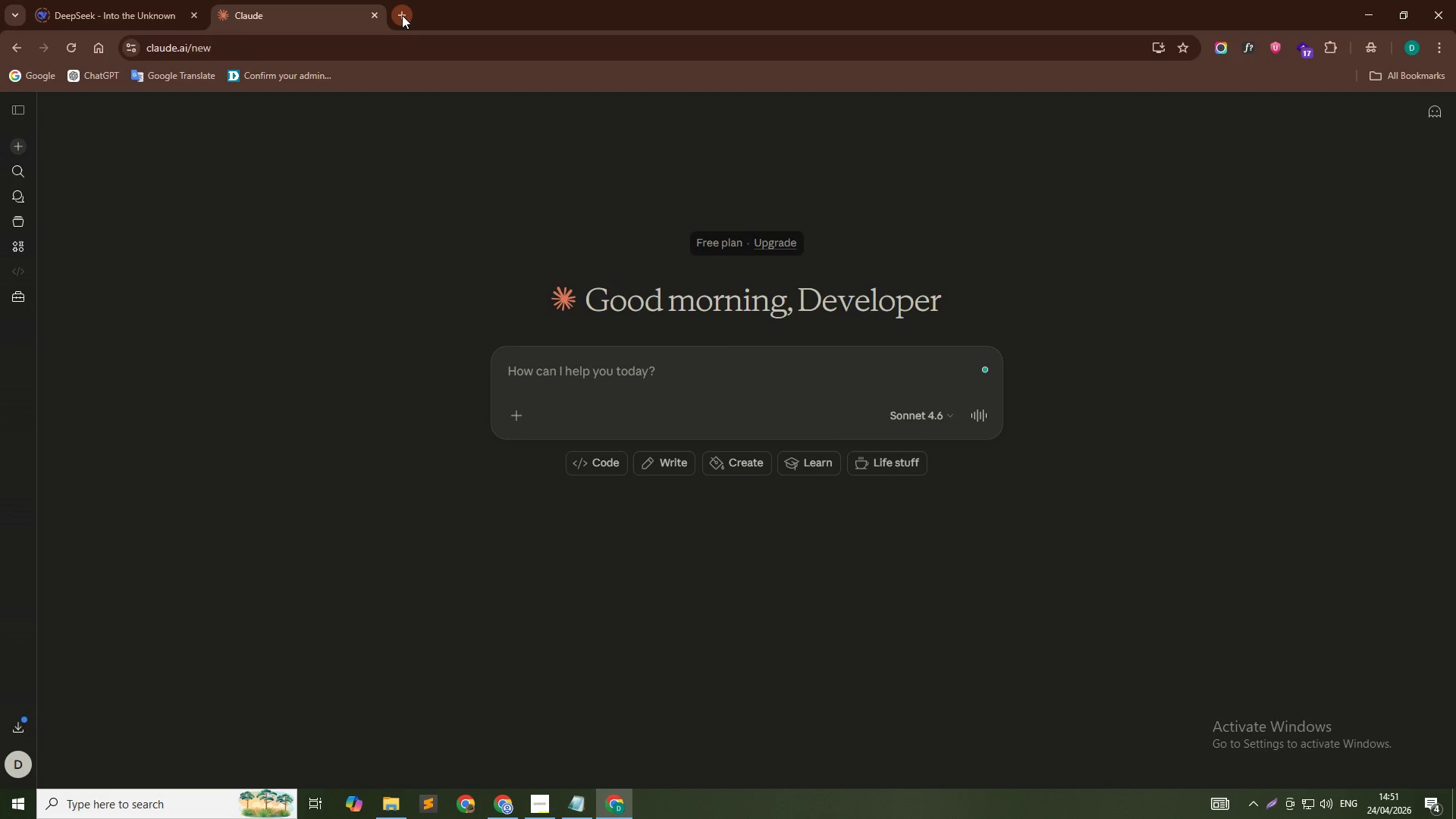 
key(Alt+AltLeft)
 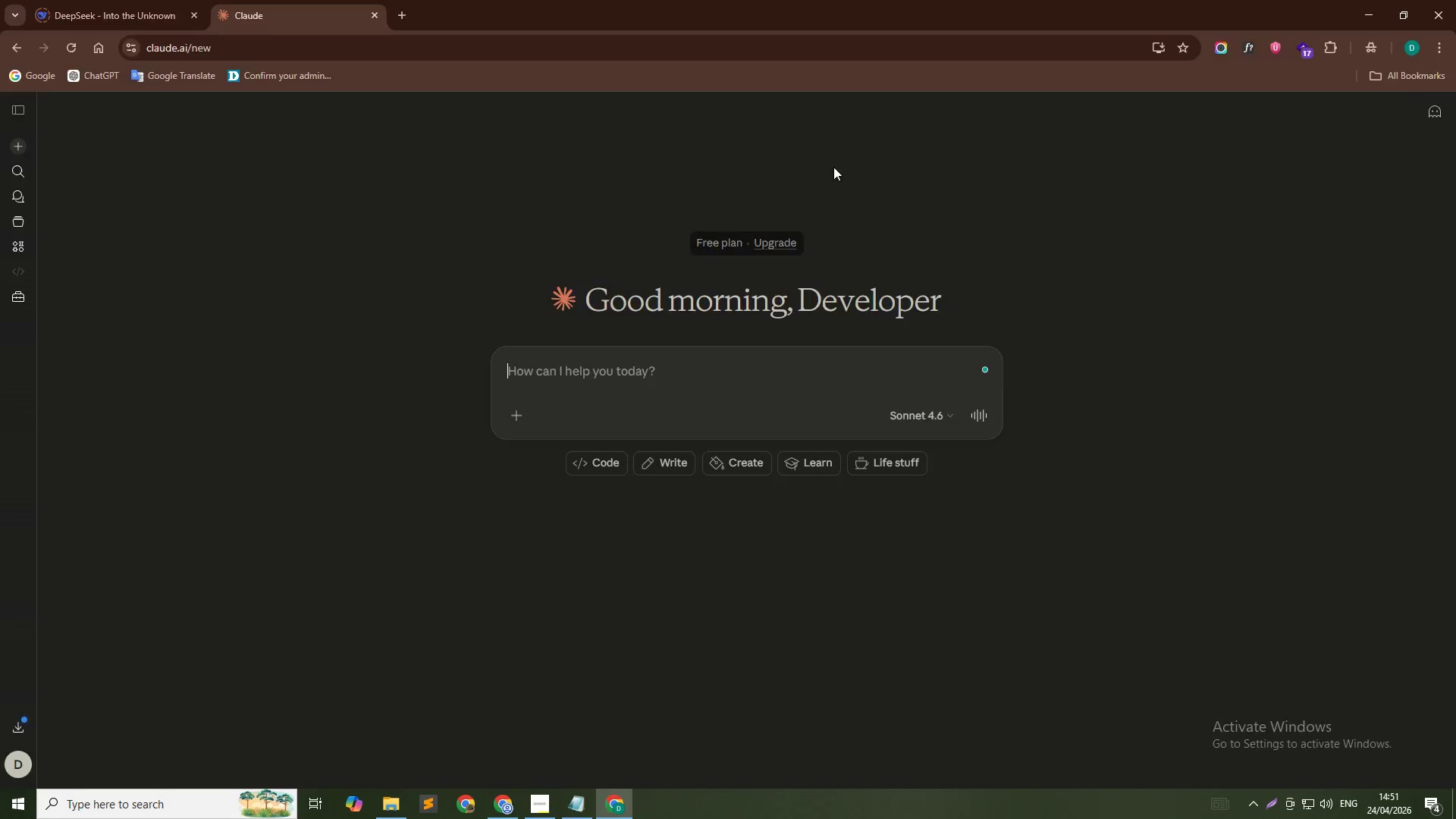 
key(Alt+Tab)
 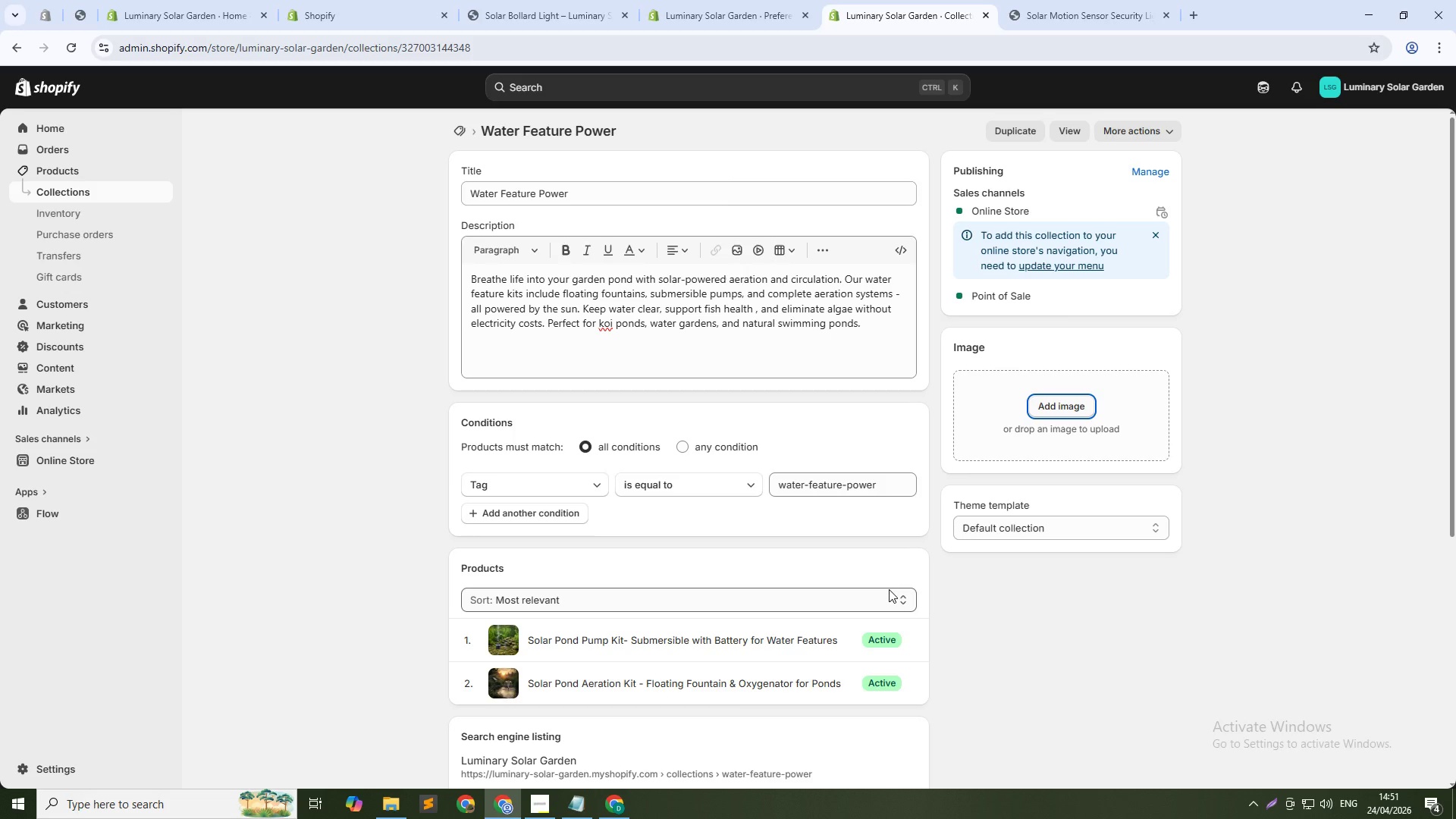 
scroll: coordinate [513, 221], scroll_direction: up, amount: 2.0
 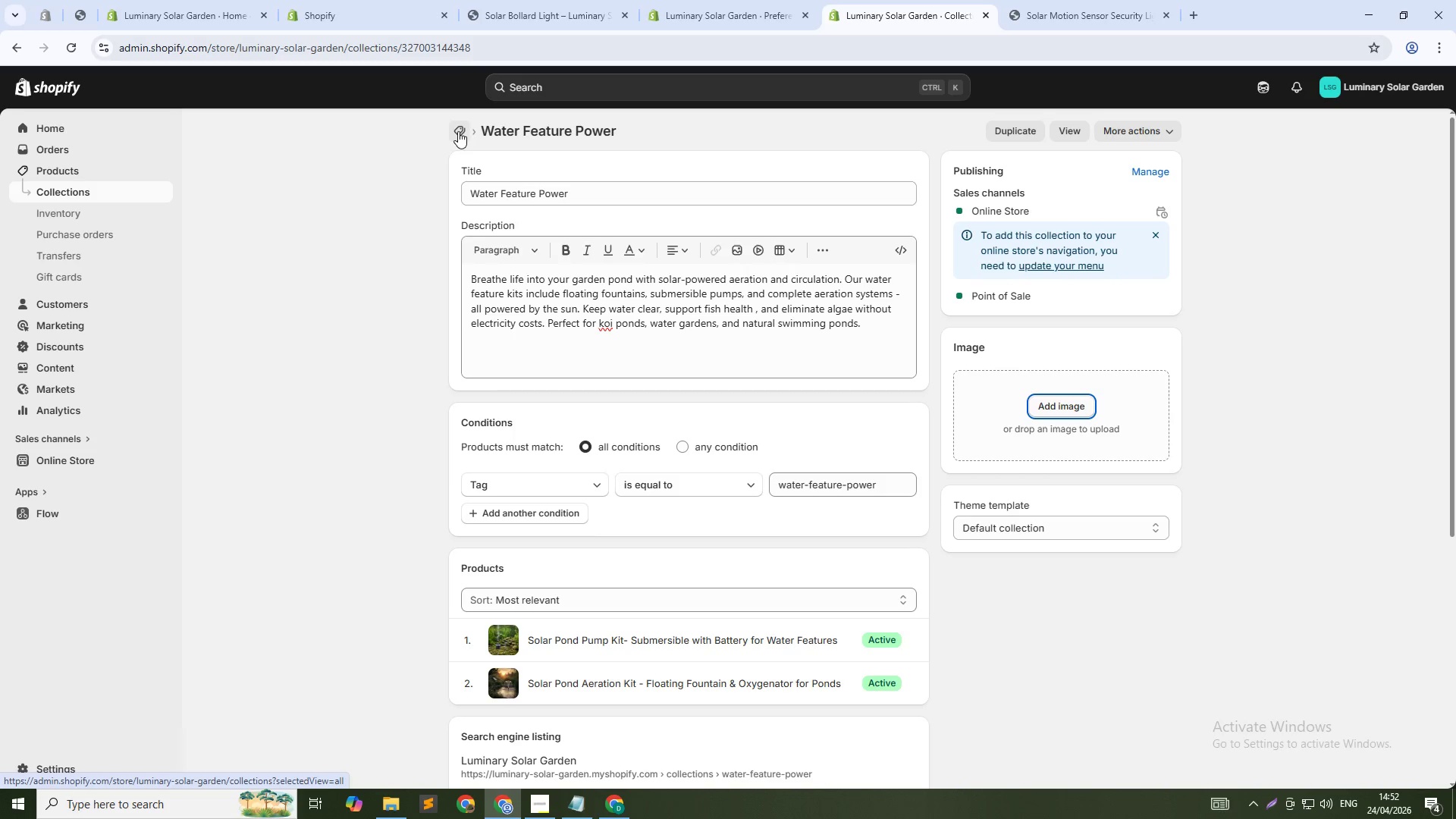 
left_click([458, 131])
 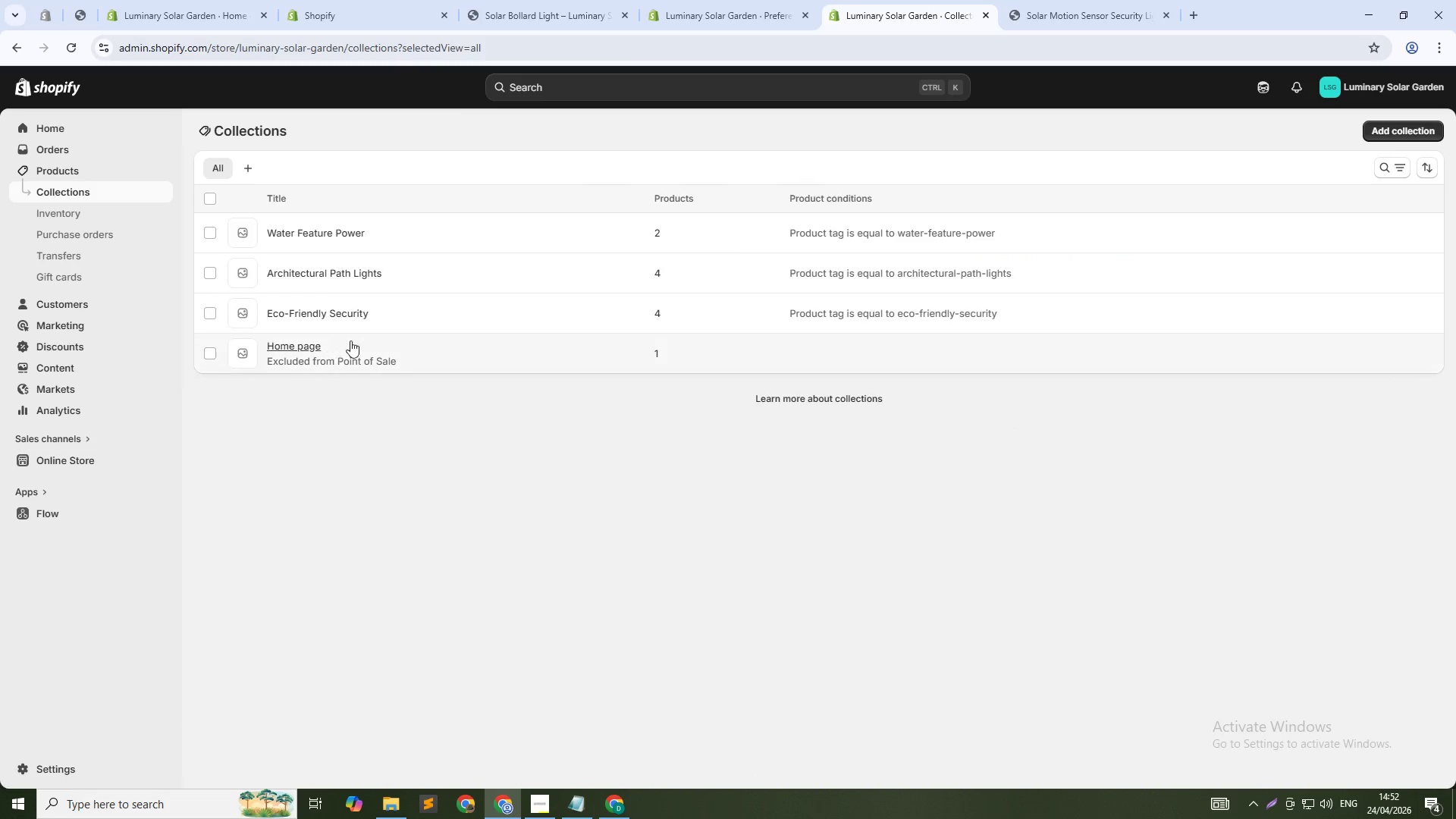 
left_click([289, 312])
 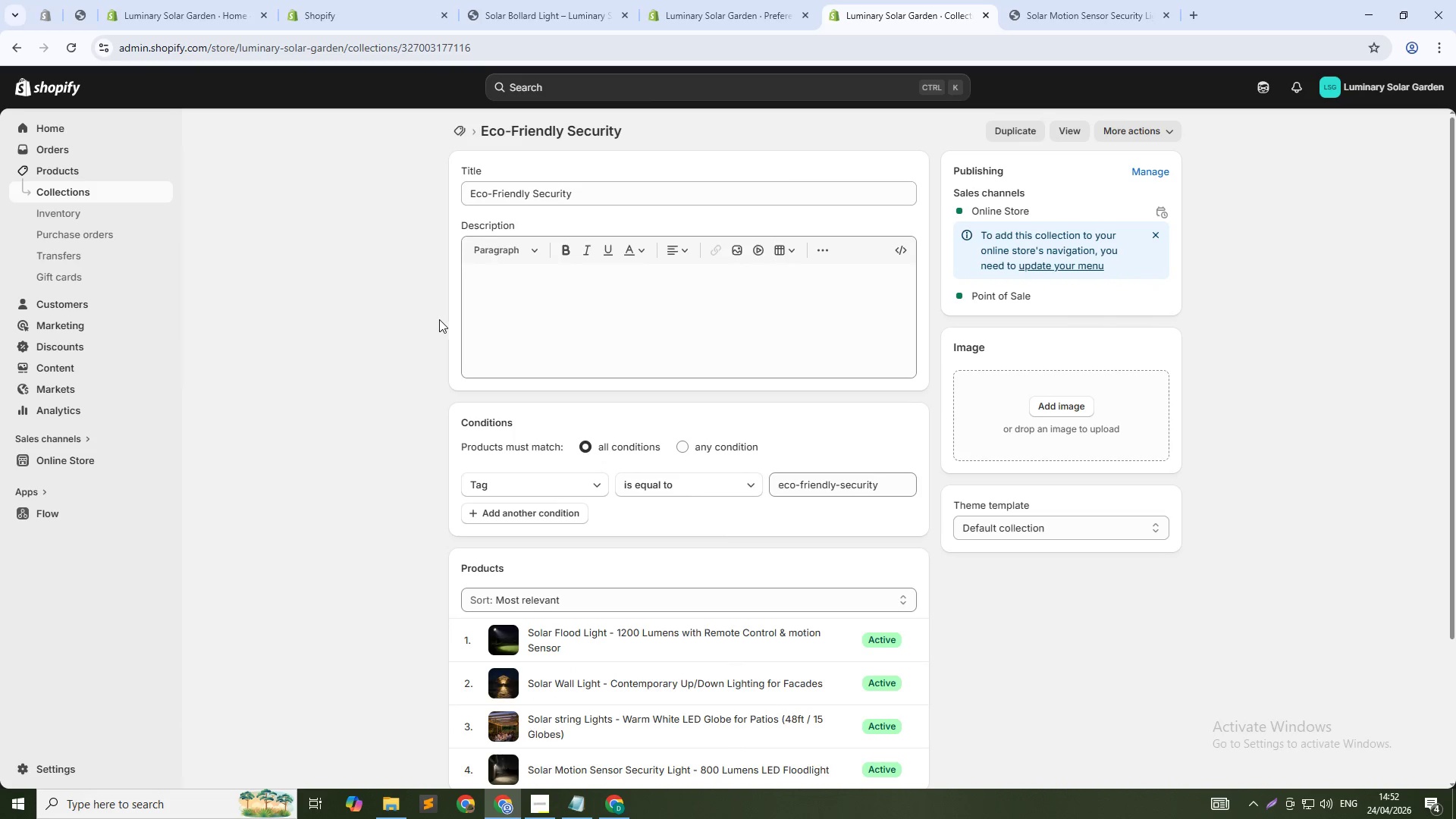 
wait(5.56)
 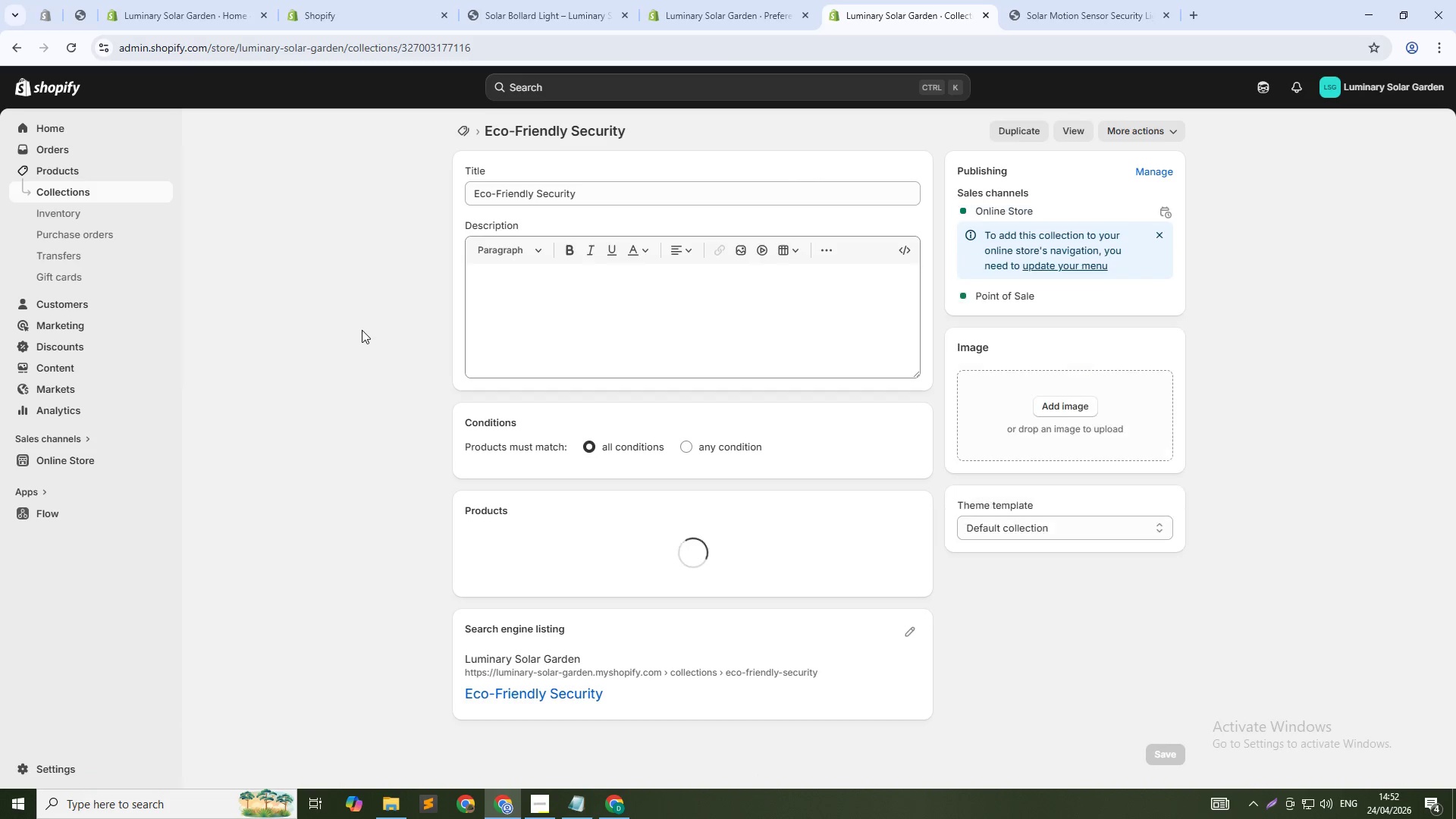 
left_click([537, 273])
 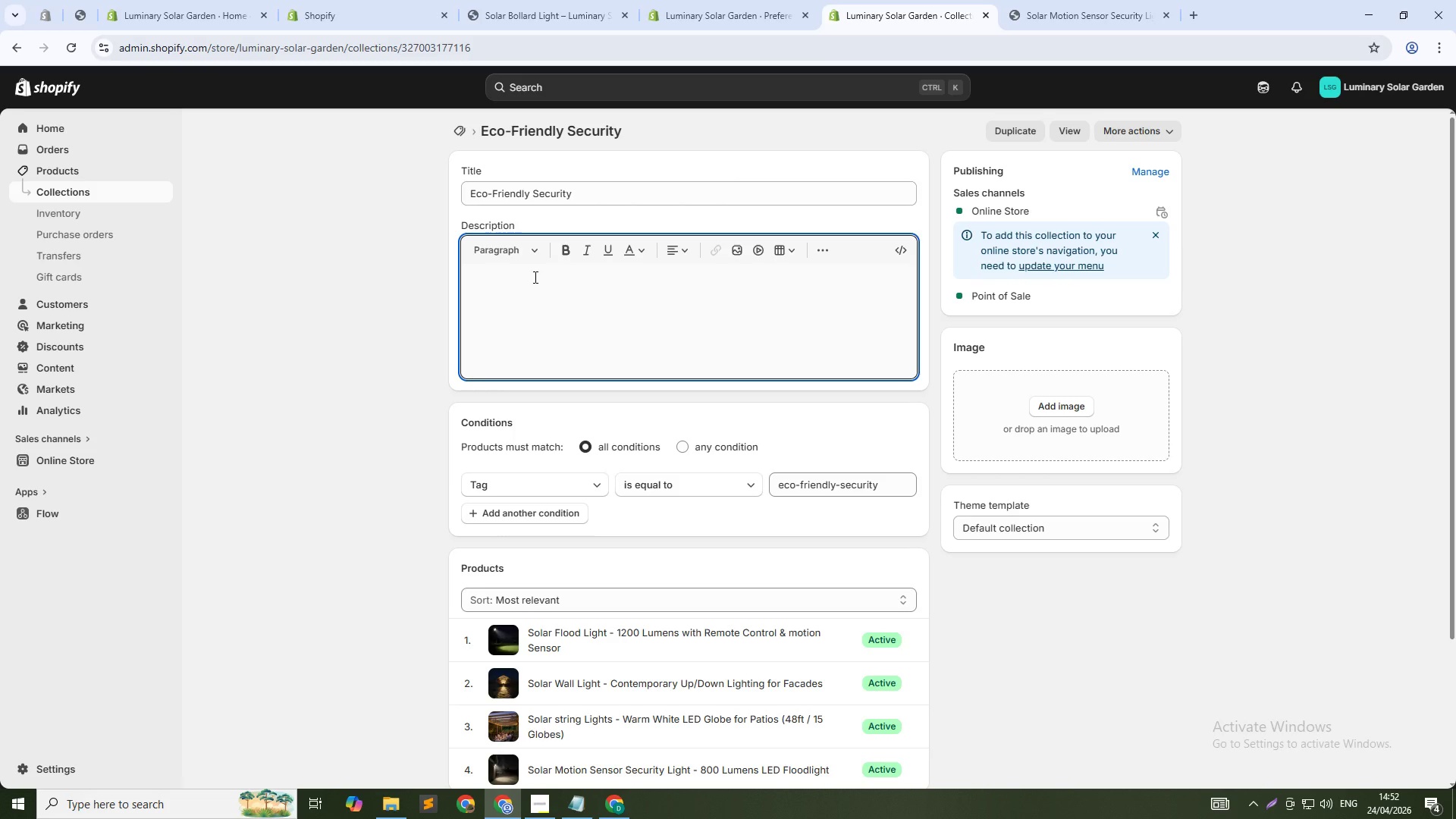 
type(Protect your pe)
key(Backspace)
type(oper)
key(Backspace)
type(rty with solr-poered security light)
 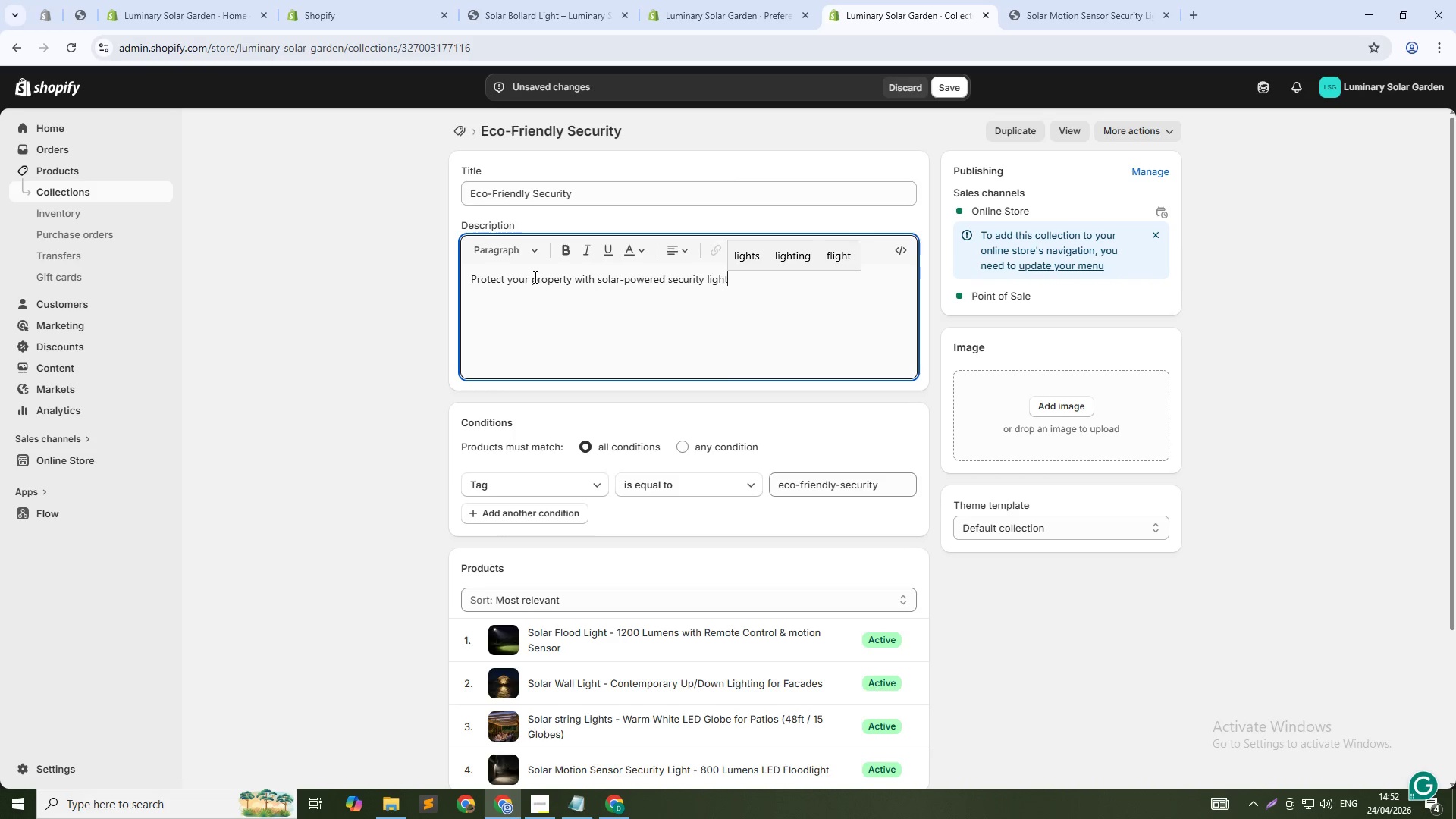 
hold_key(key=A, duration=0.45)
 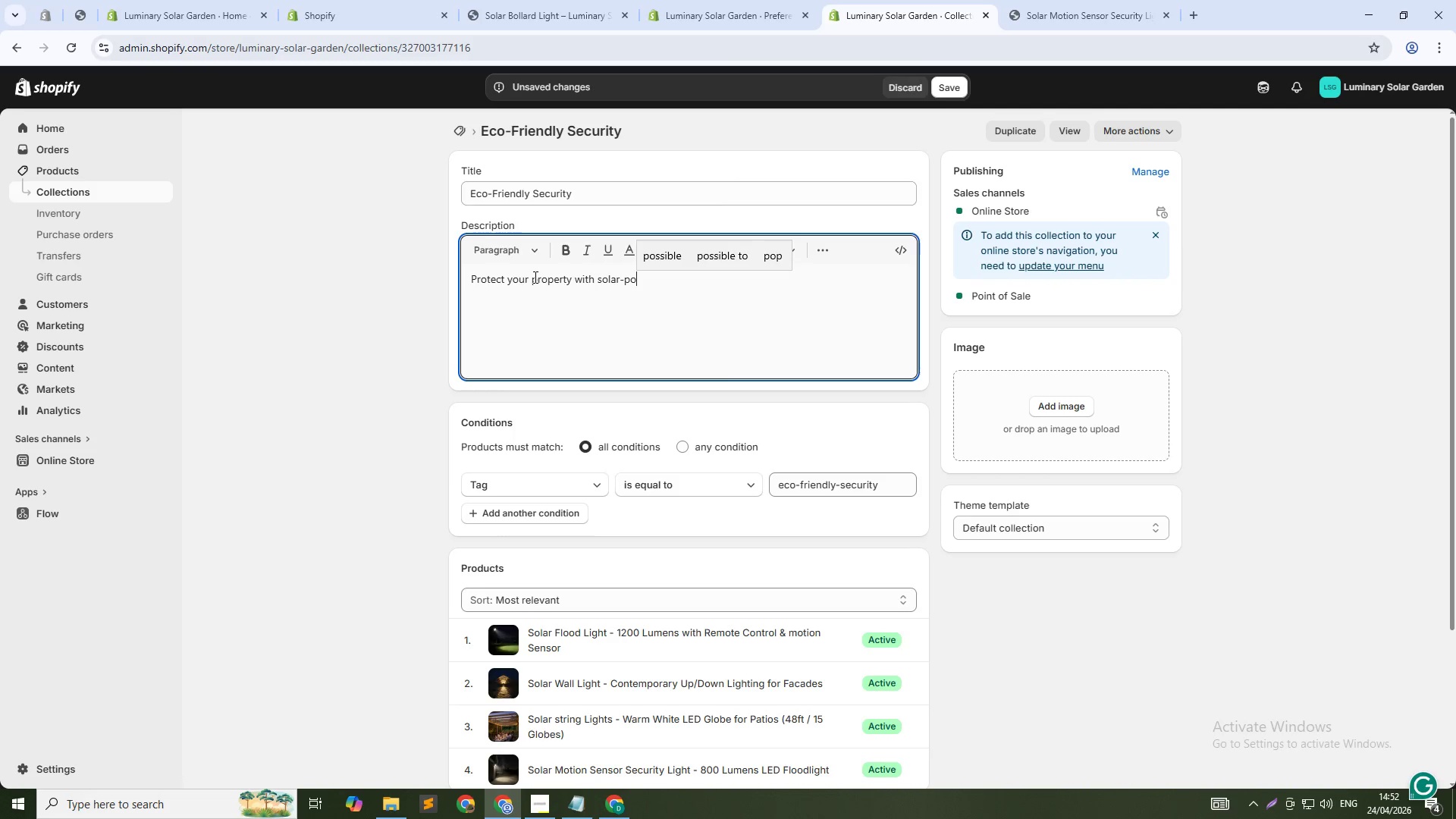 
wait(5.73)
 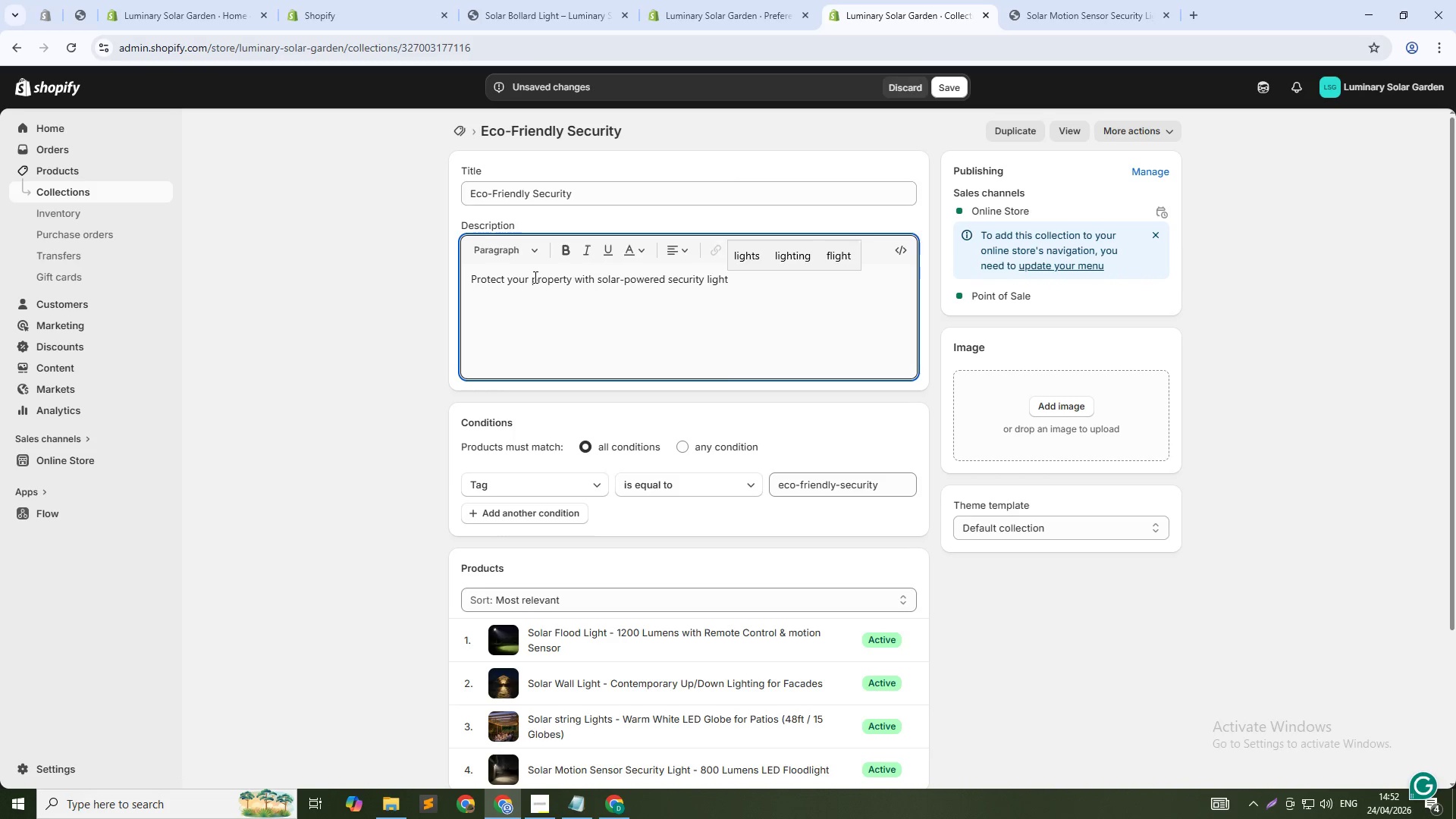 
key(Backspace)
type(. Our )
 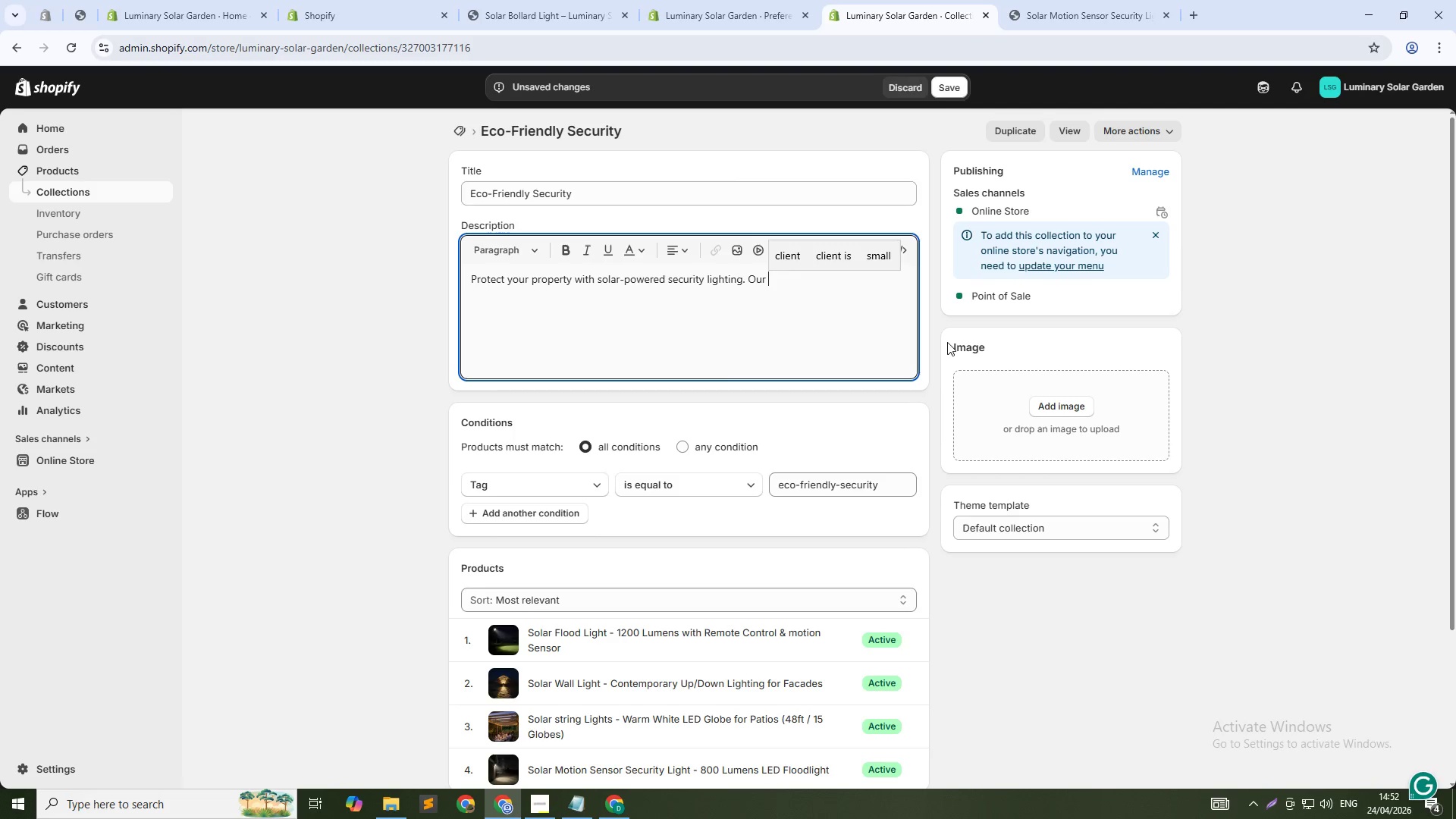 
type( eco)
key(Backspace)
key(Backspace)
key(Backspace)
key(Backspace)
type(eco-friendly security lights featuer)
key(Backspace)
key(Backspace)
type(re motion senors, remote controls , and high-lumen output up to 12-)
key(Backspace)
type(00 luens. Ill)
 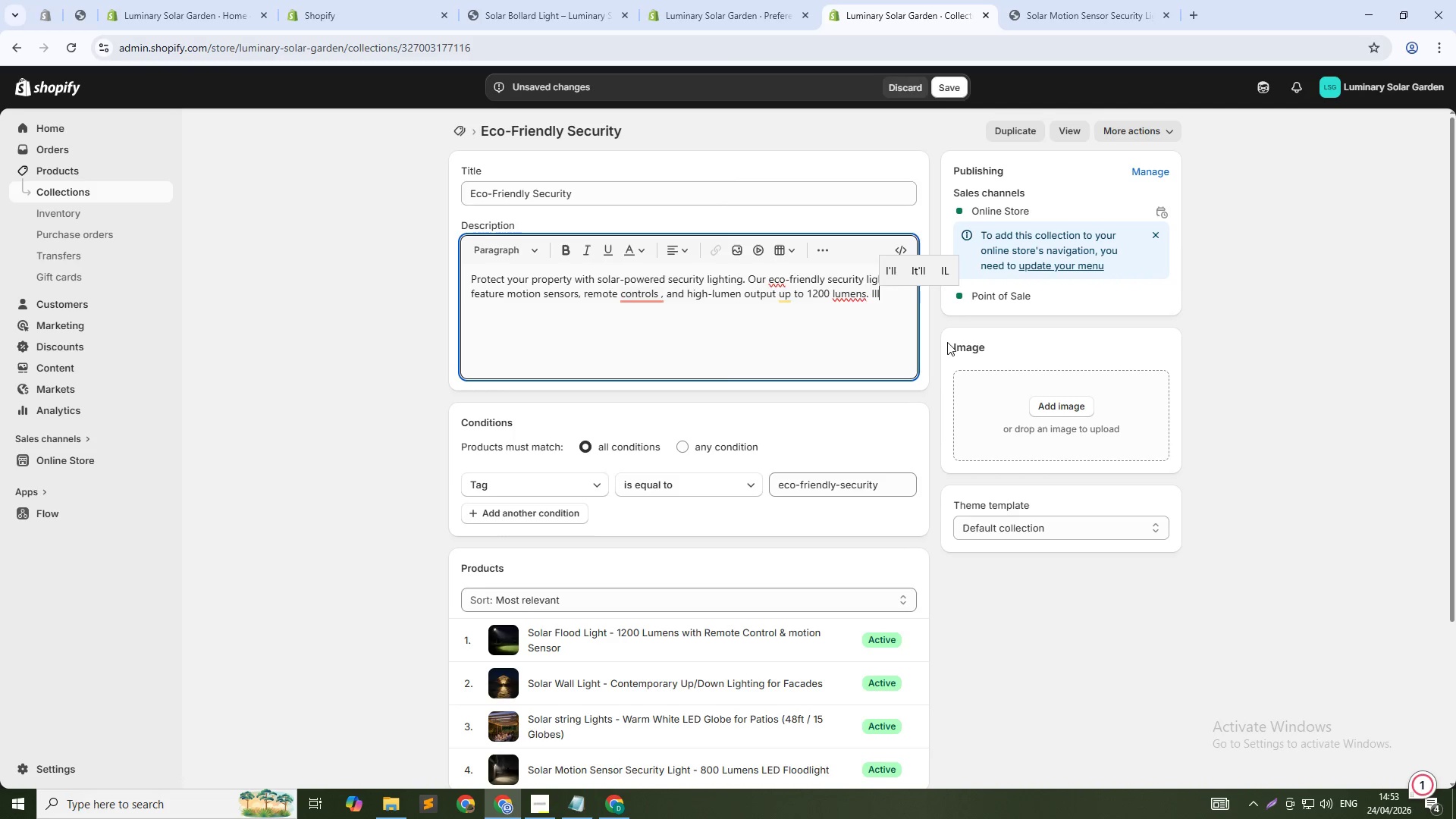 
type(uminate dark corners, drive)
 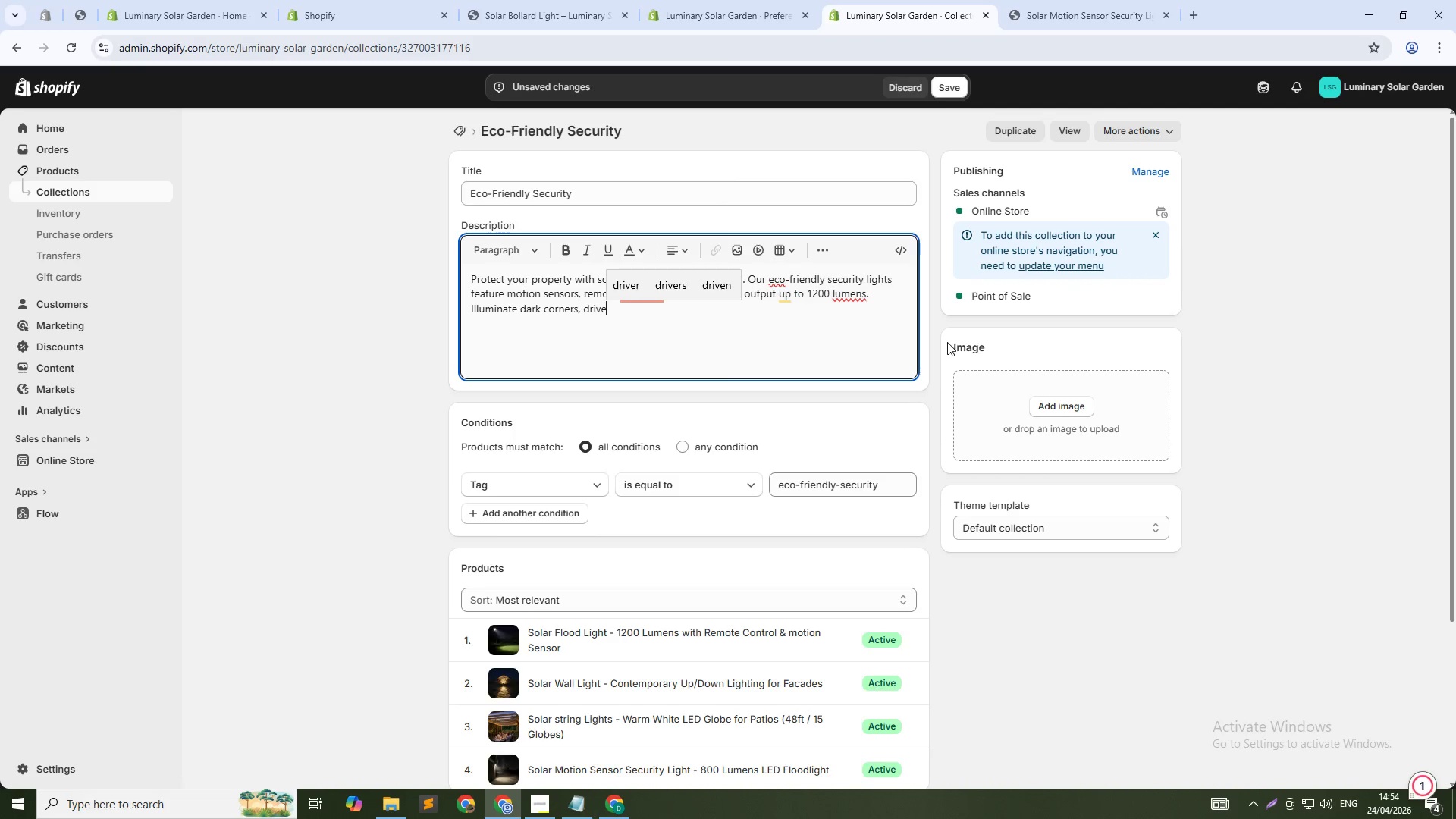 
wait(6.23)
 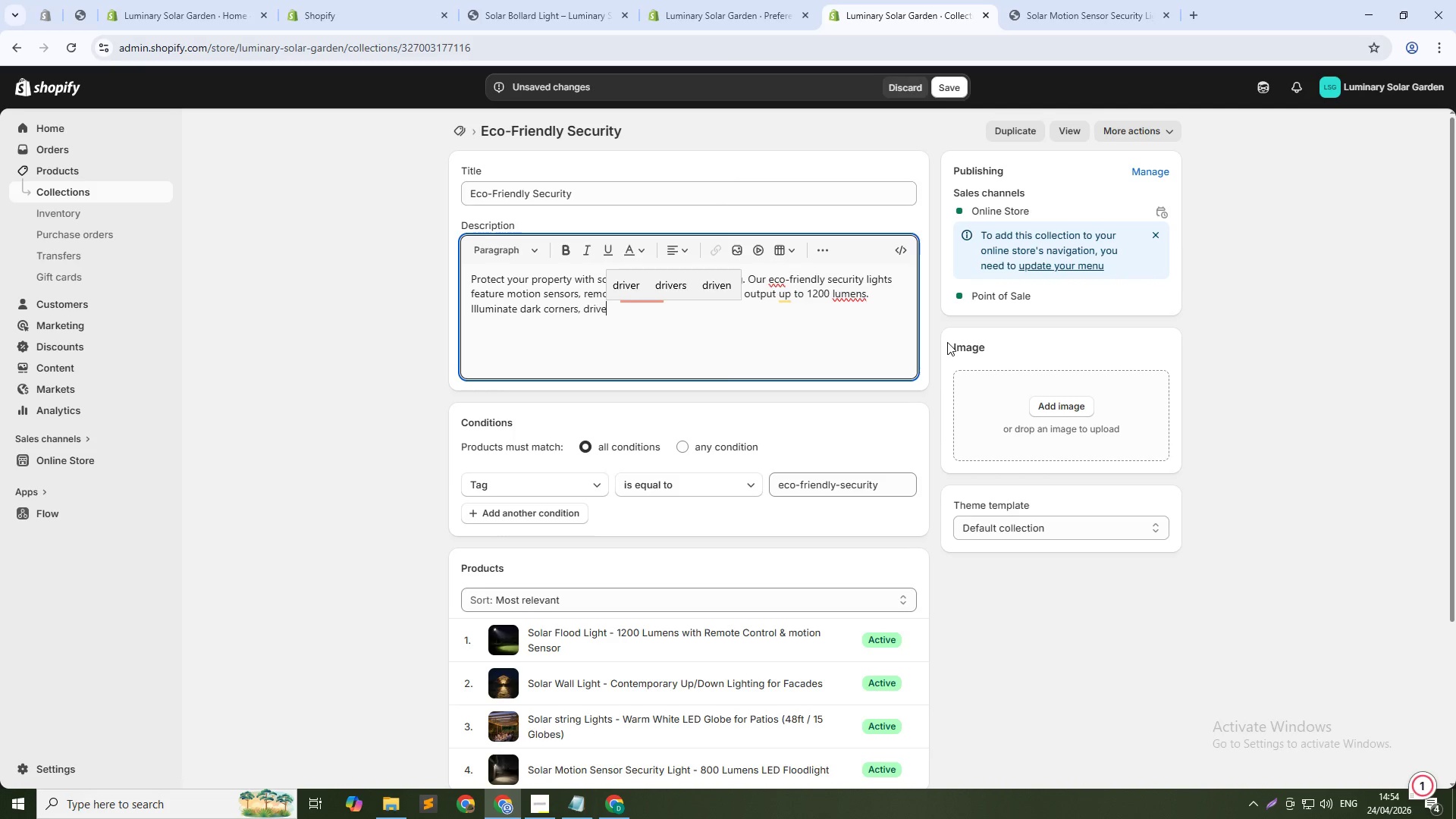 
type(ways , and bckyrd pr)
 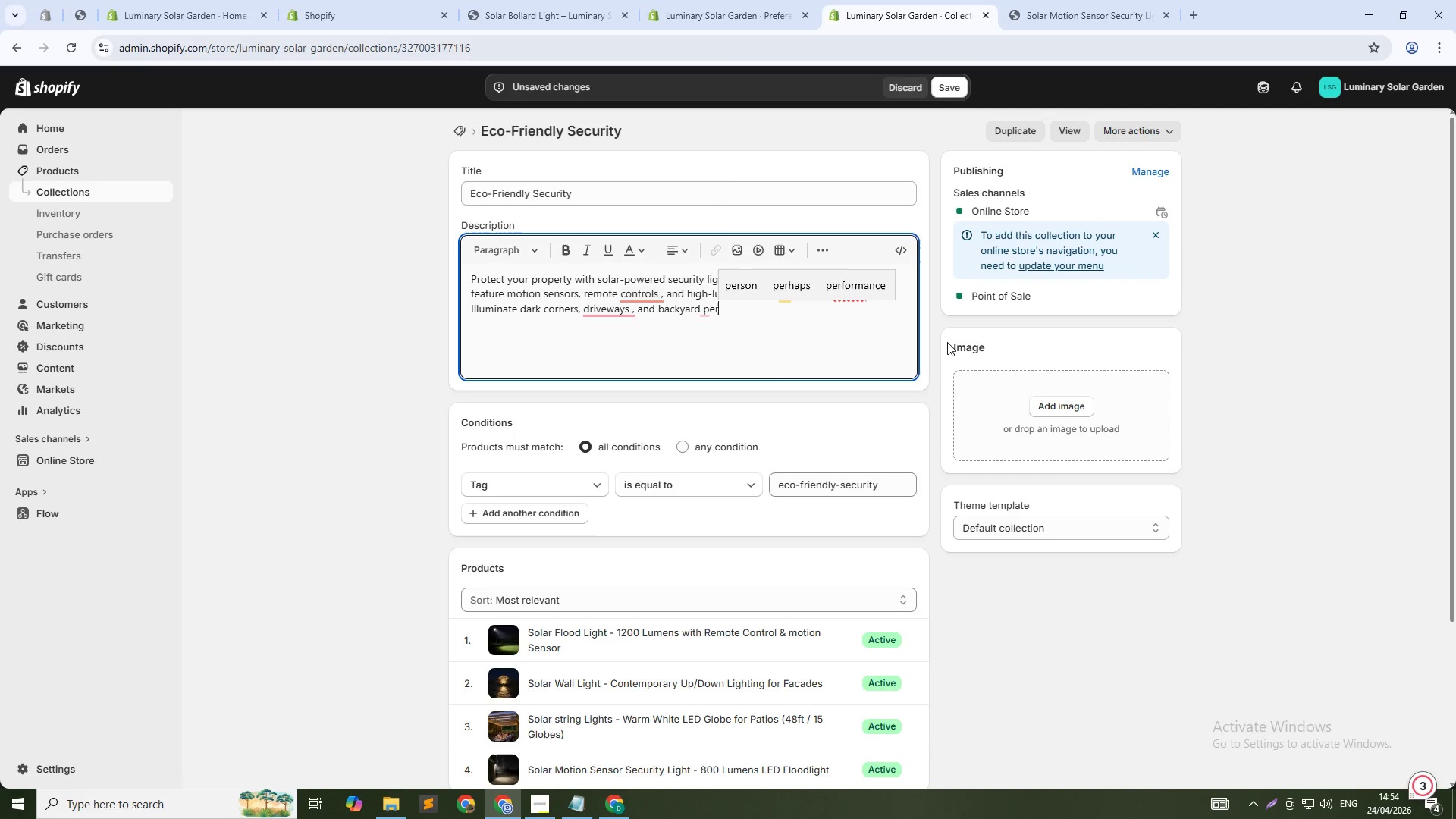 
hold_key(key=E, duration=0.36)
 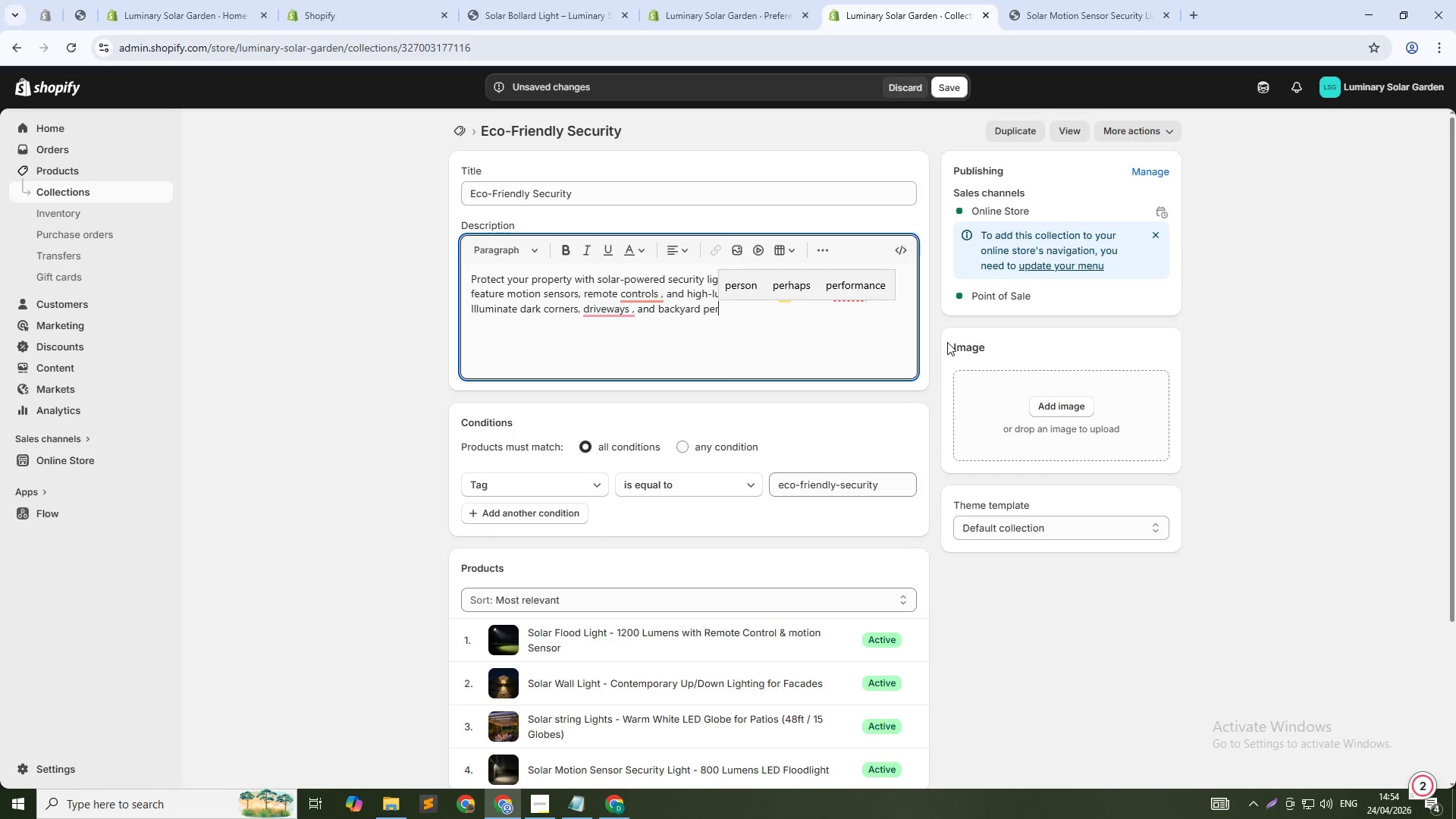 
type(imetrs without inces)
 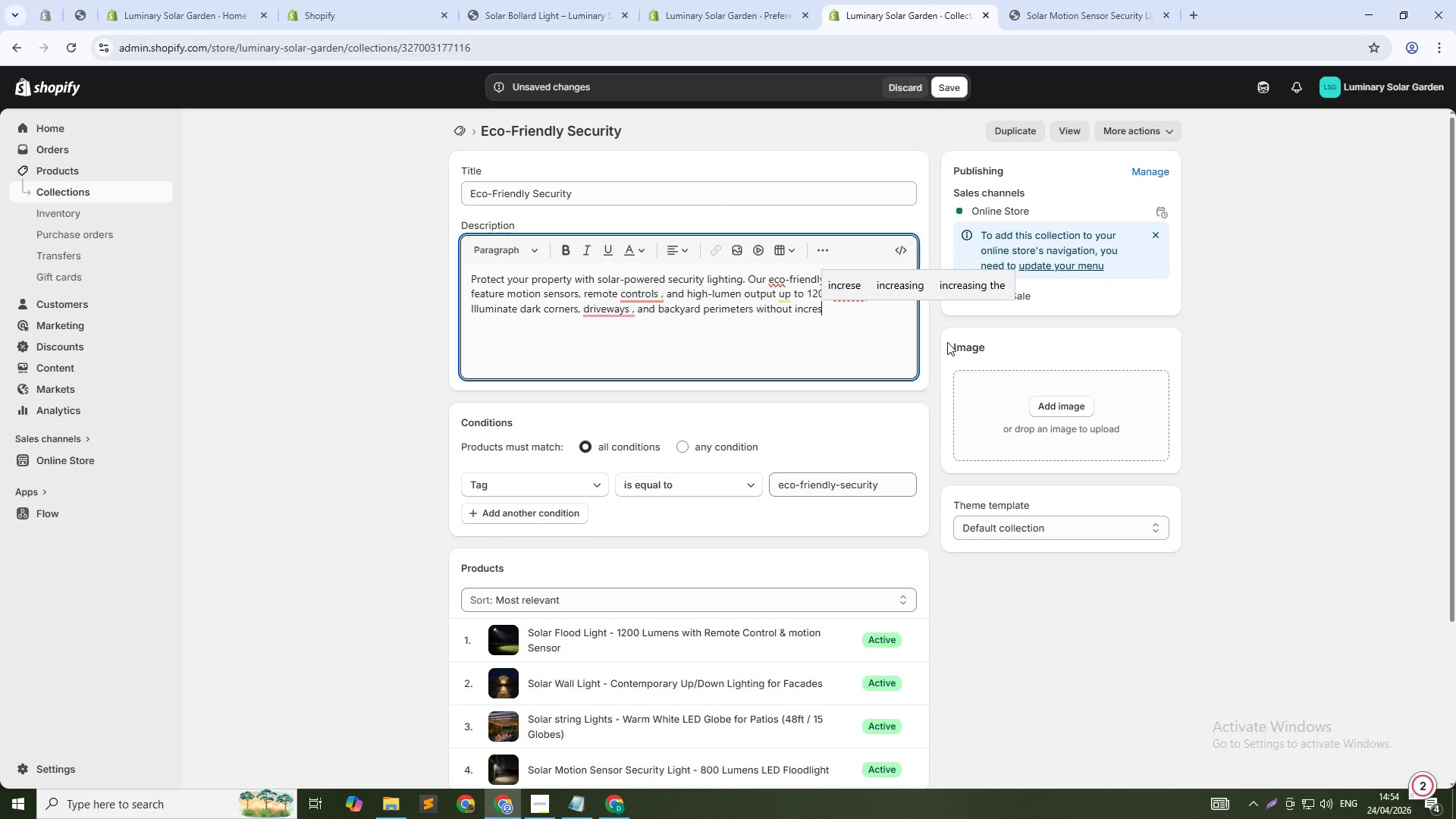 
left_click([906, 277])
 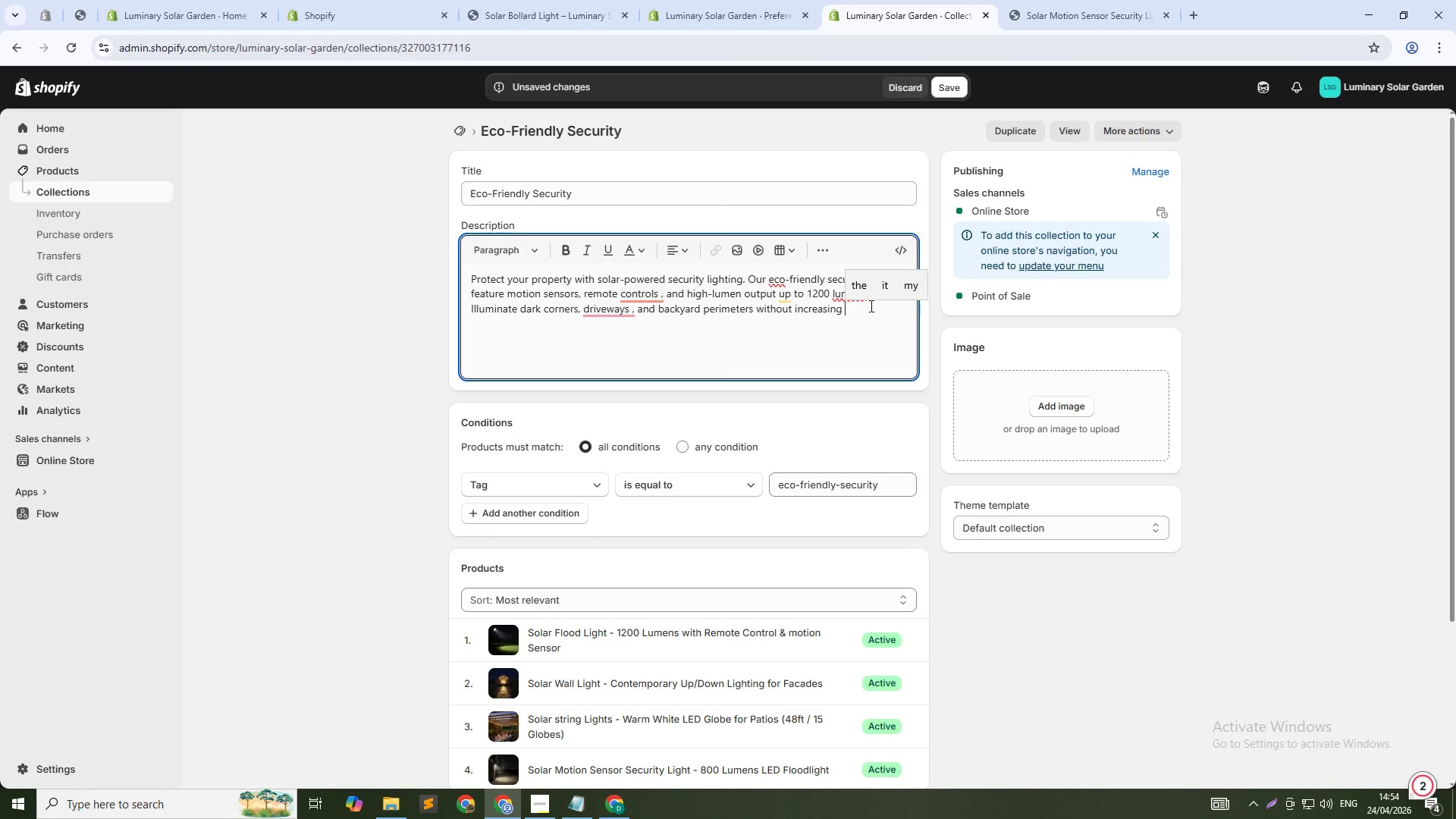 
type(your electric bill )
key(Backspace)
type(. Prfect for homes,)
 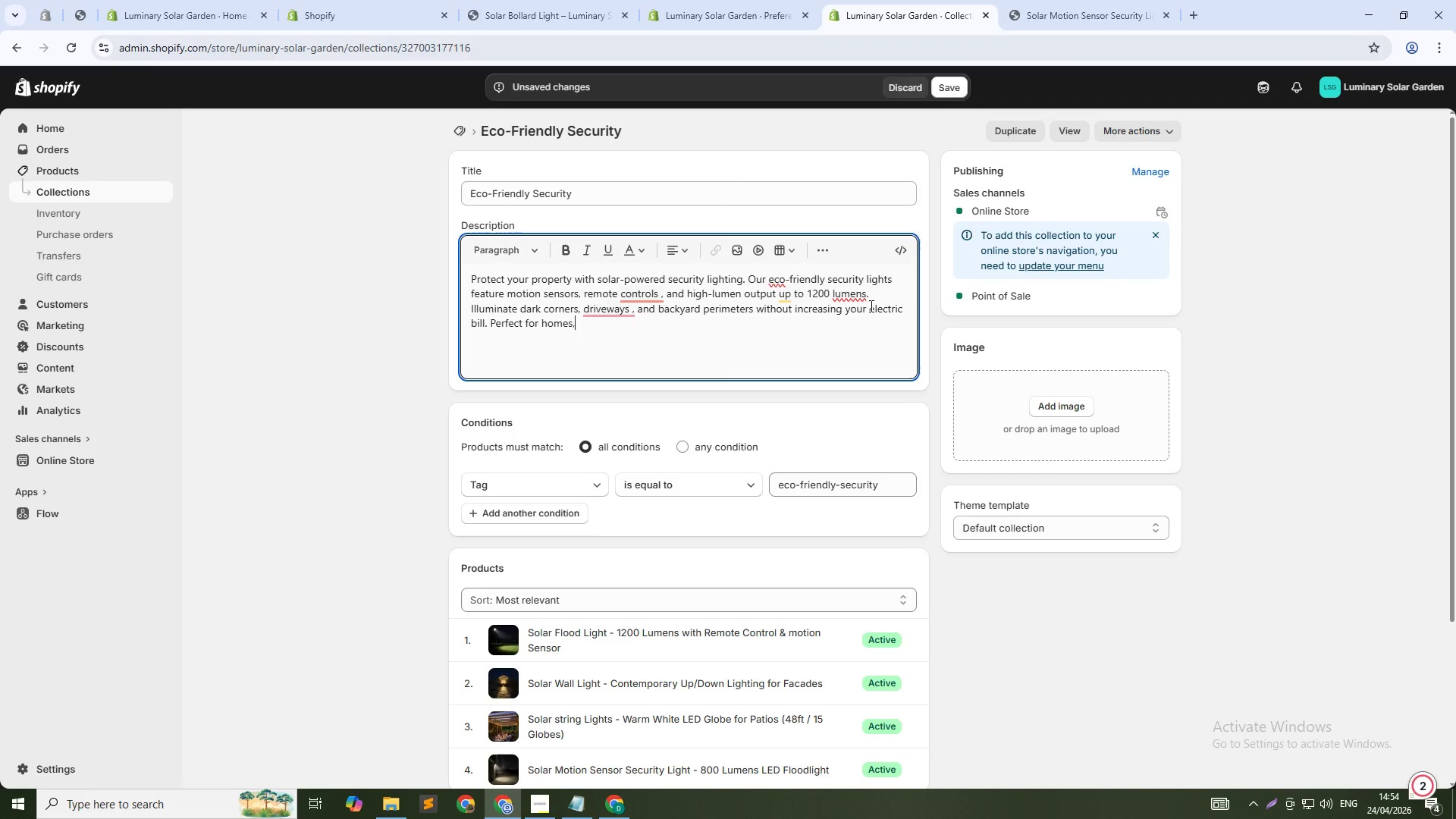 
type( barns ,adn)
key(Backspace)
key(Backspace)
type(nd commer)
 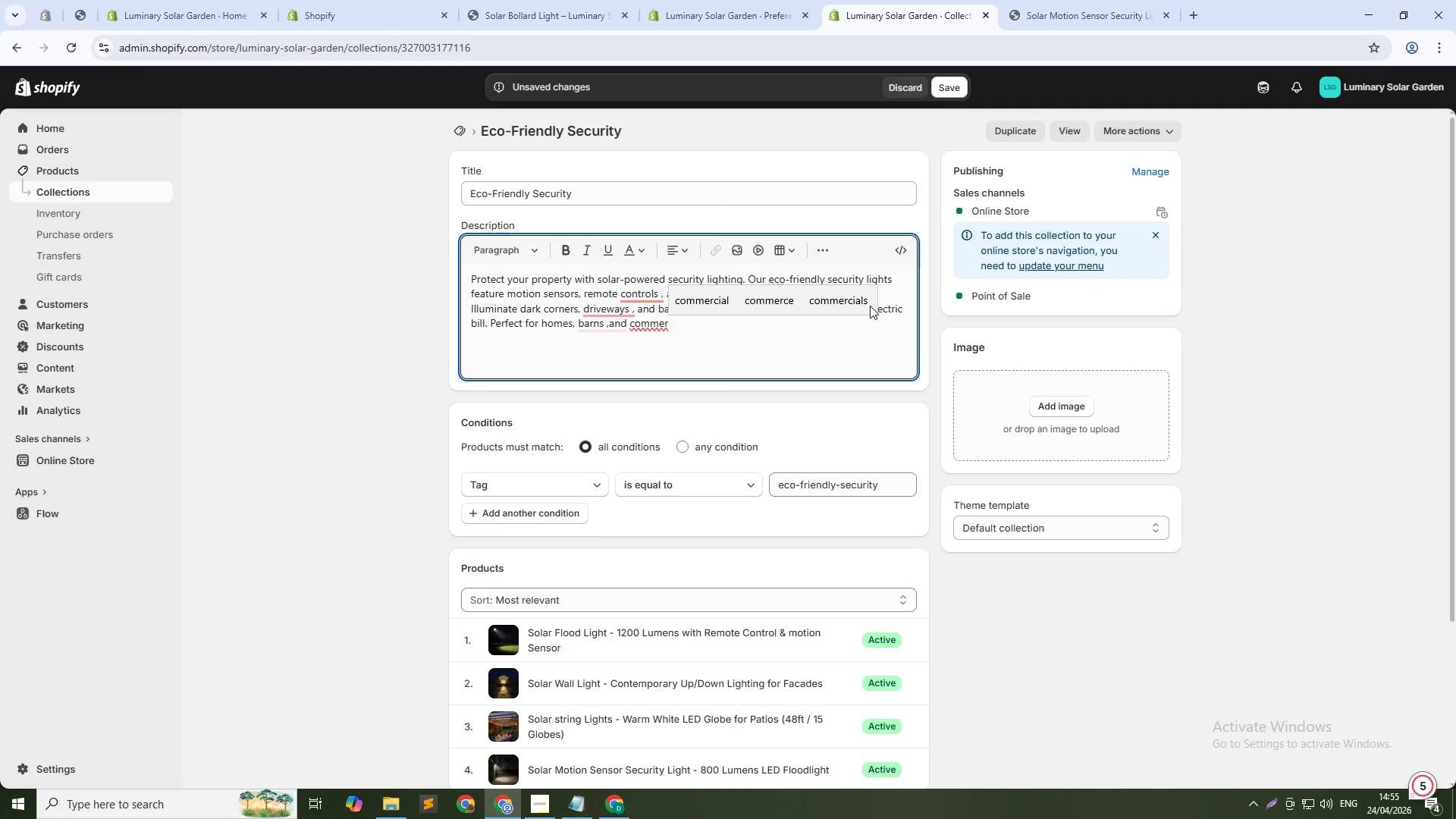 
type(cial proprties seeking sustainable security solutions.)
 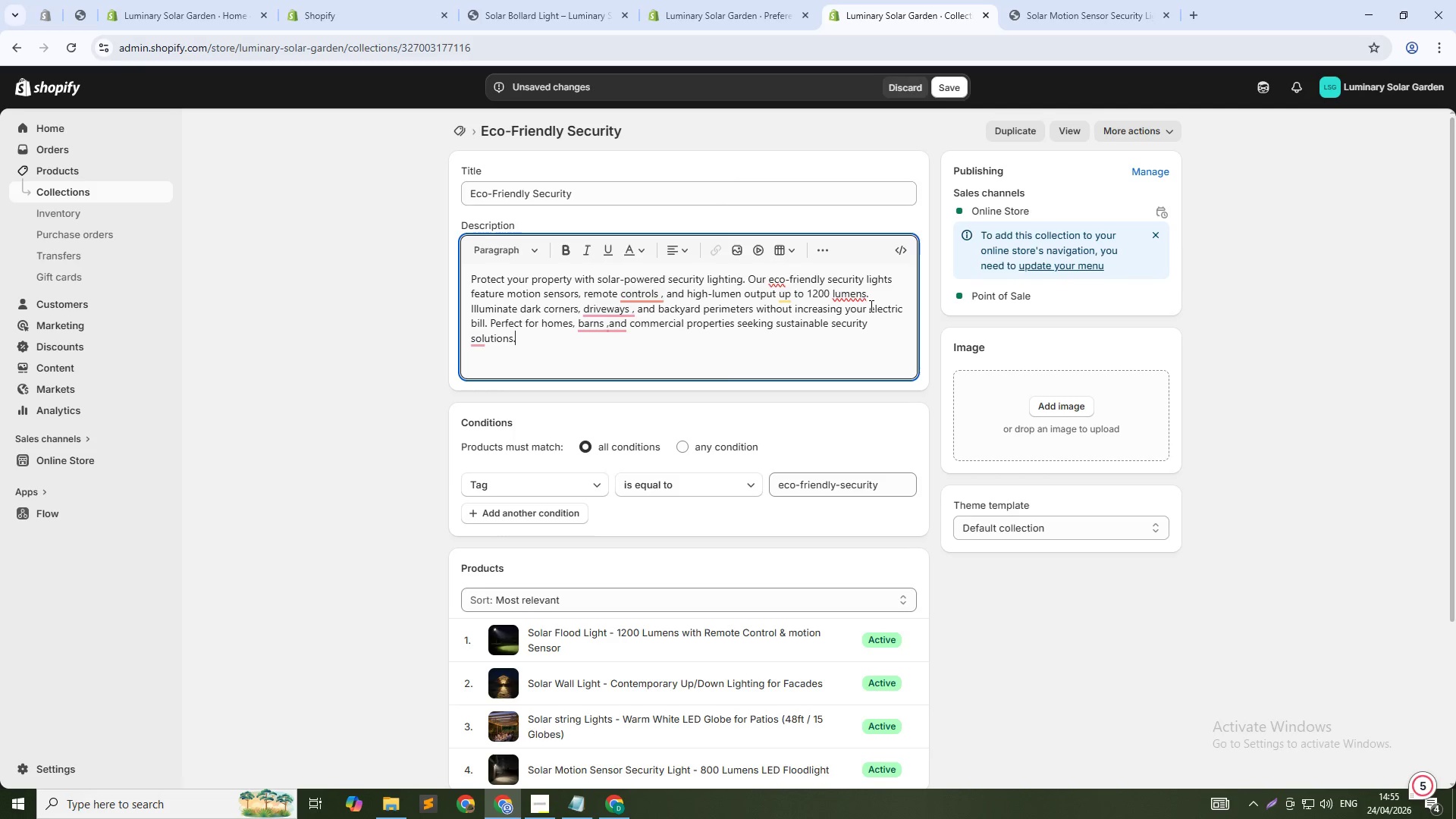 
left_click([617, 311])
 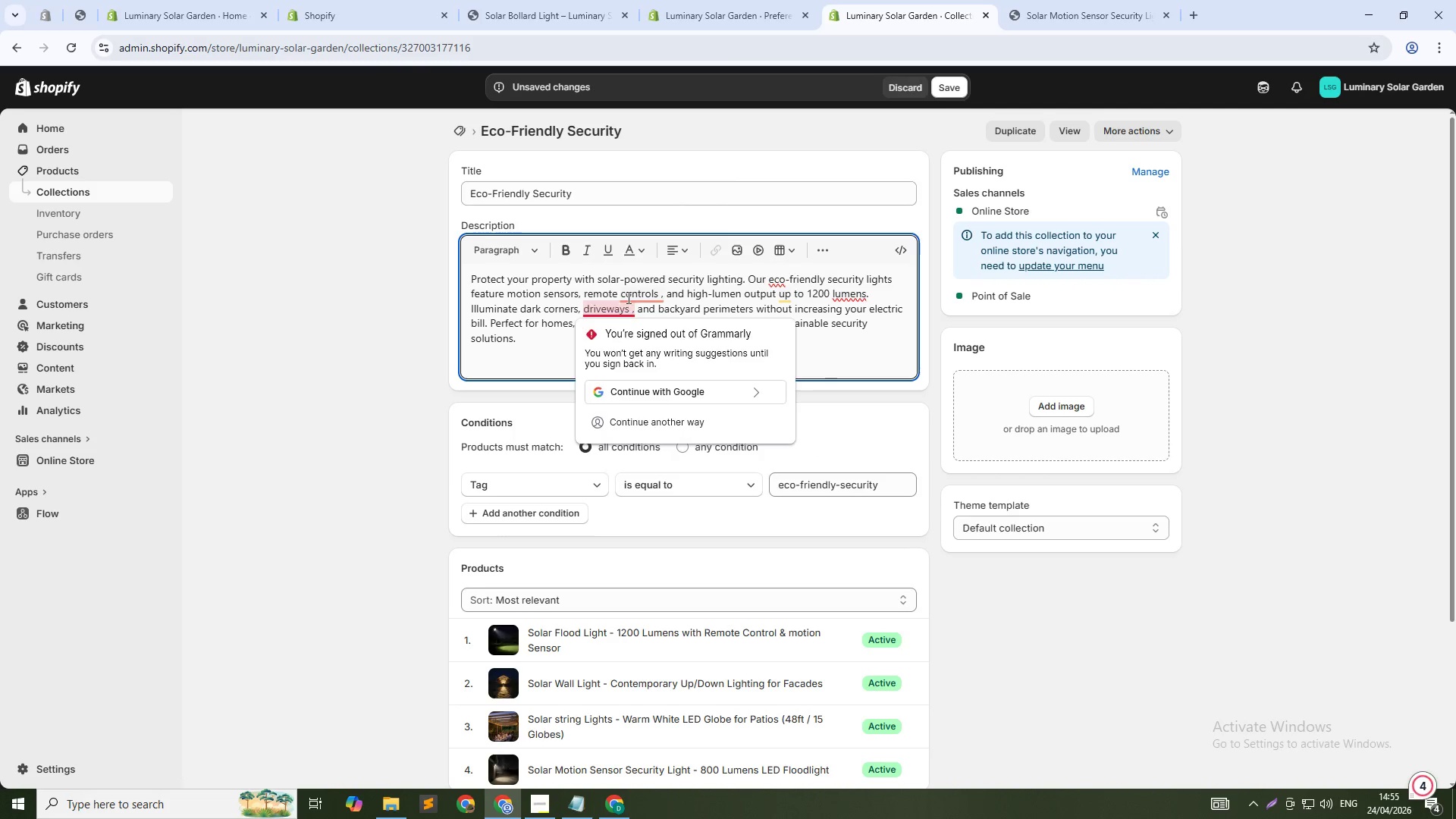 
left_click([676, 278])
 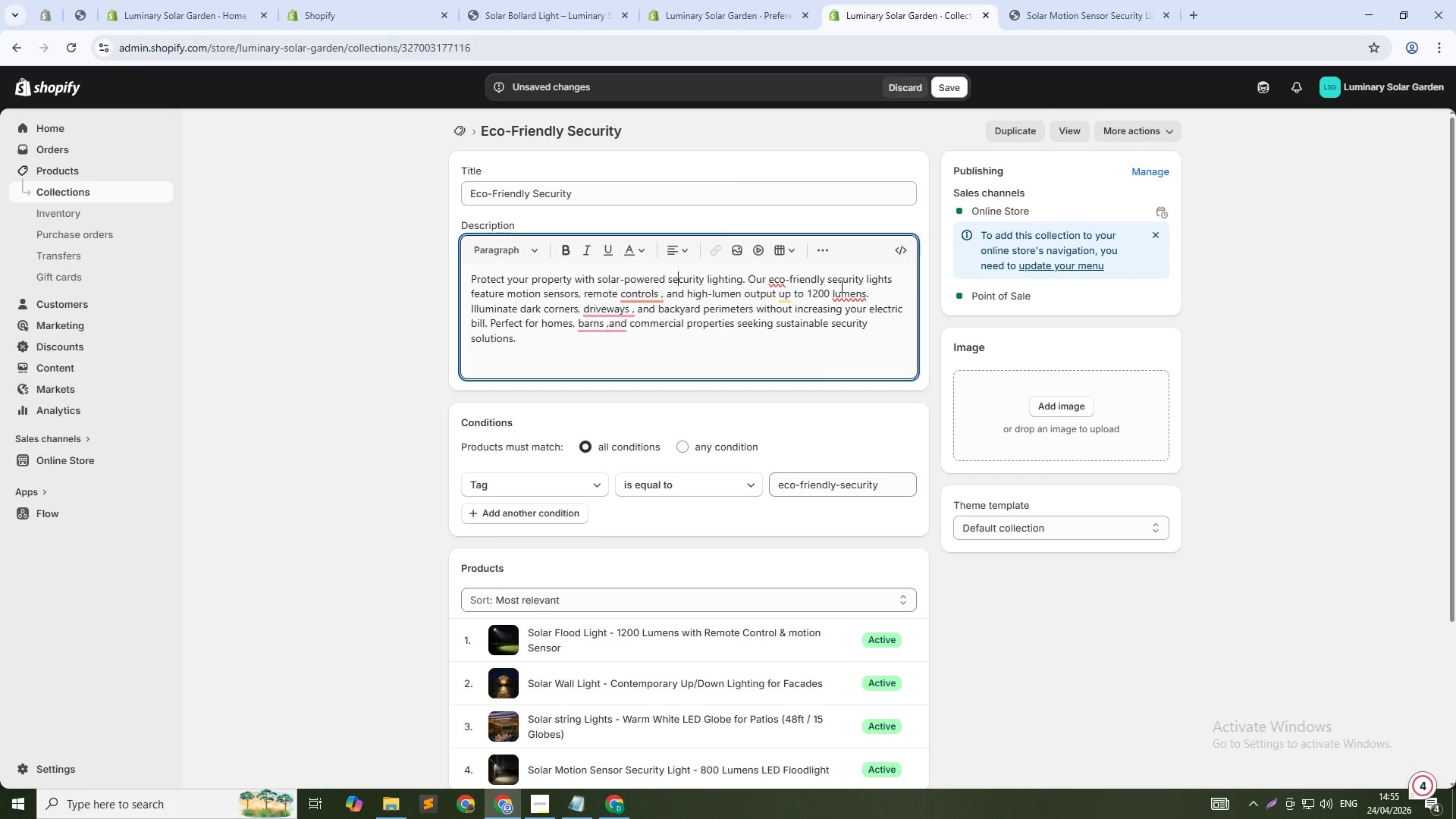 
left_click([859, 288])
 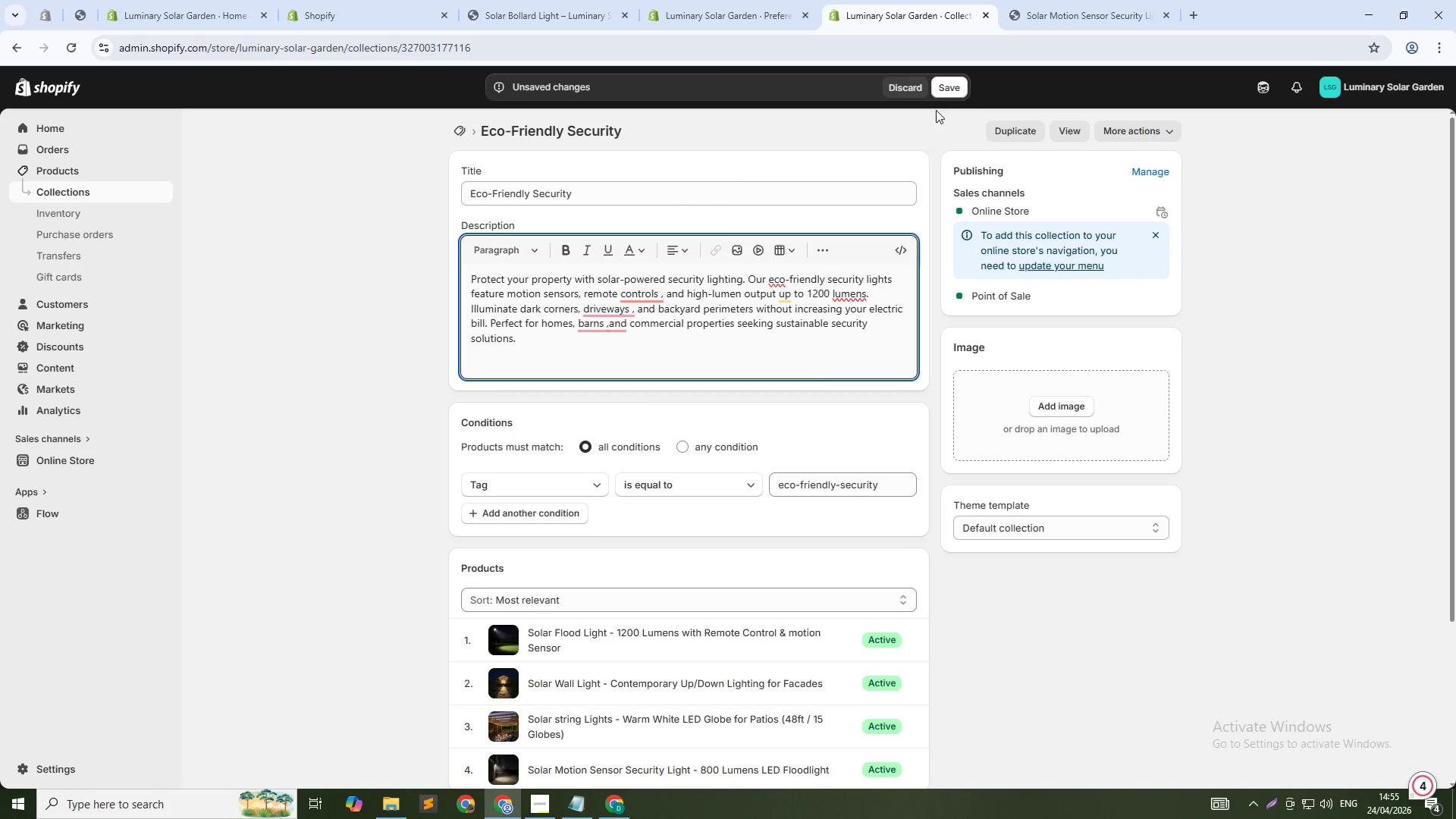 
left_click([945, 94])
 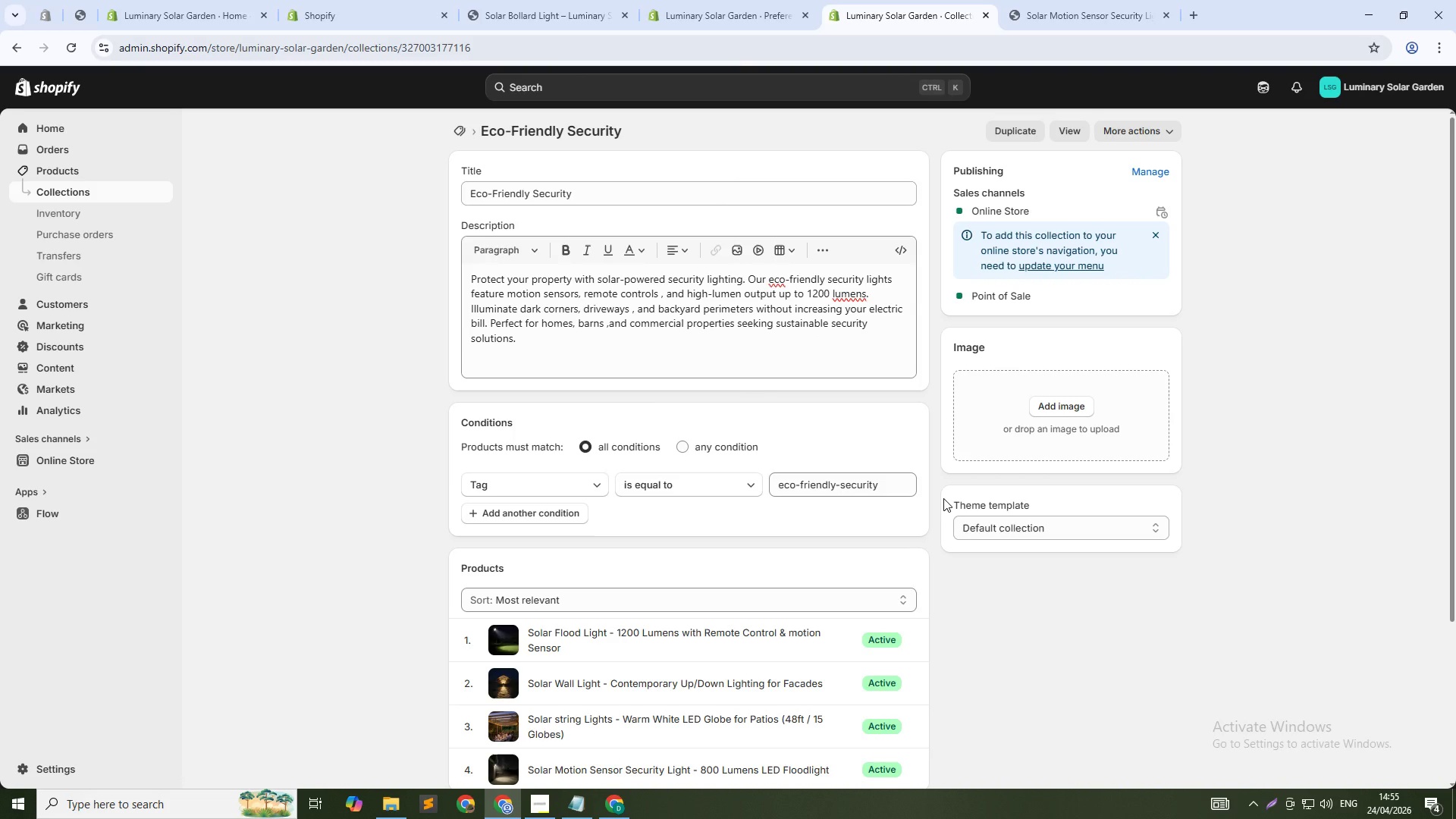 
wait(7.22)
 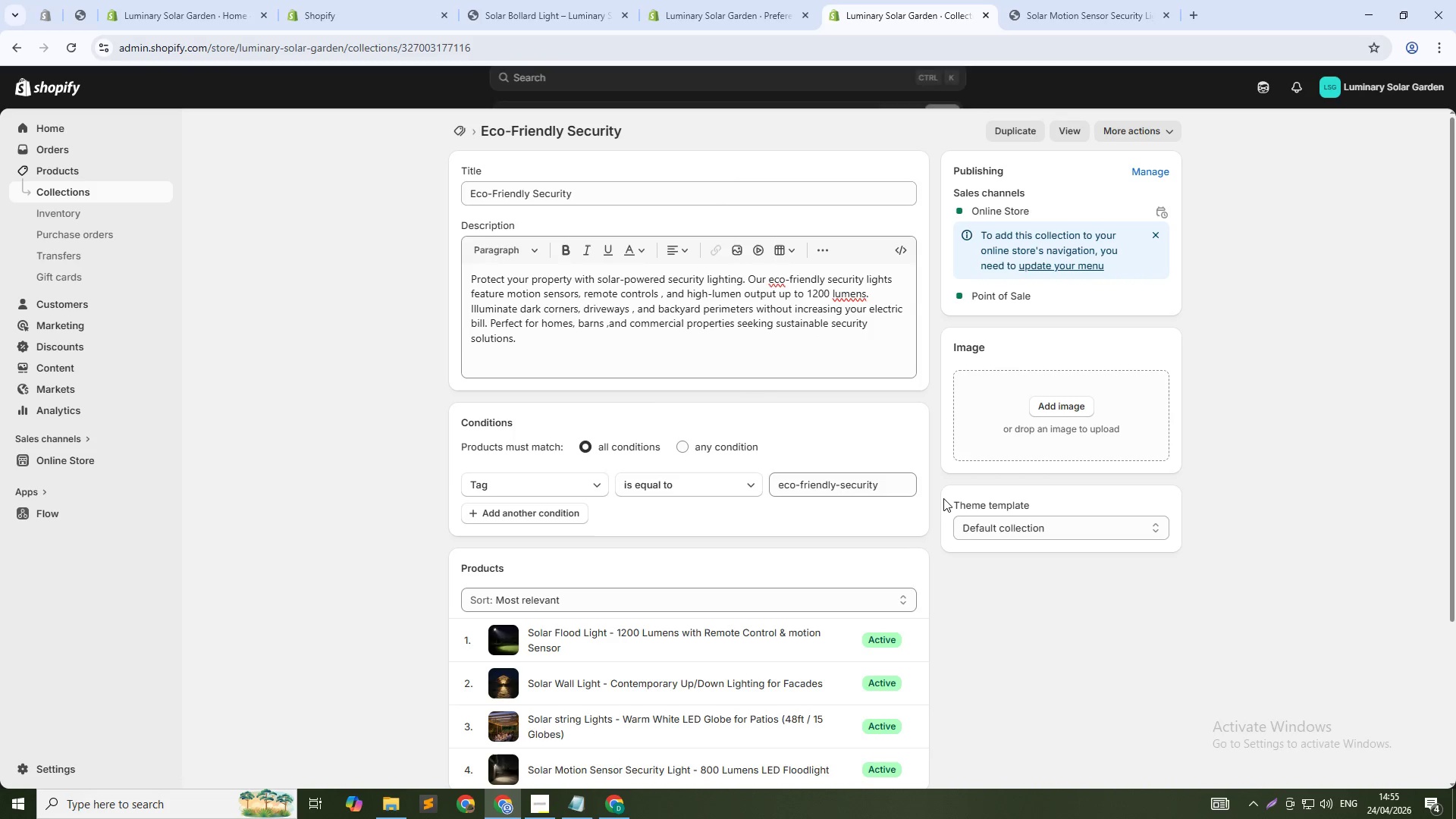 
scroll: coordinate [560, 661], scroll_direction: down, amount: 14.0
 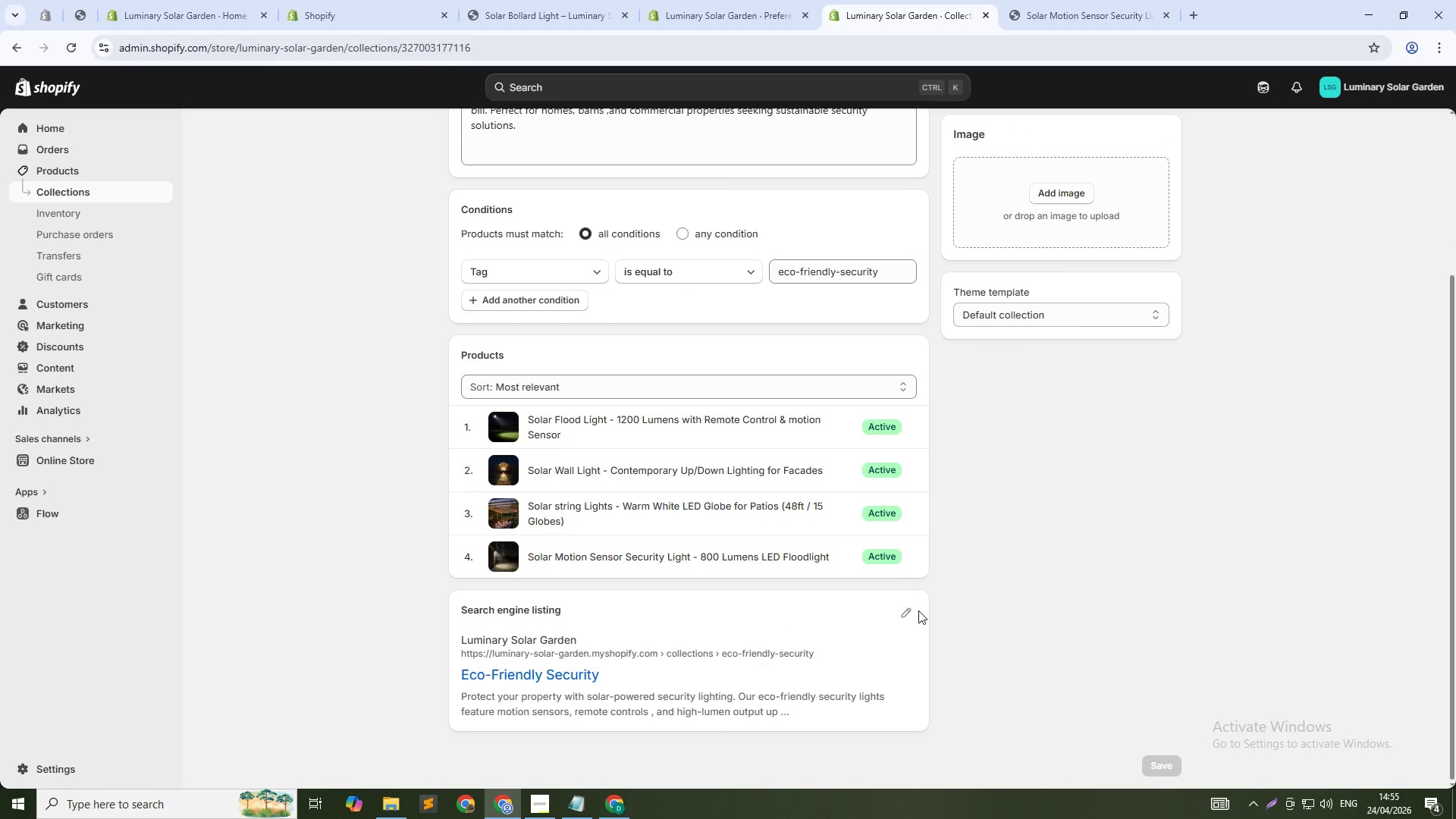 
left_click([907, 611])
 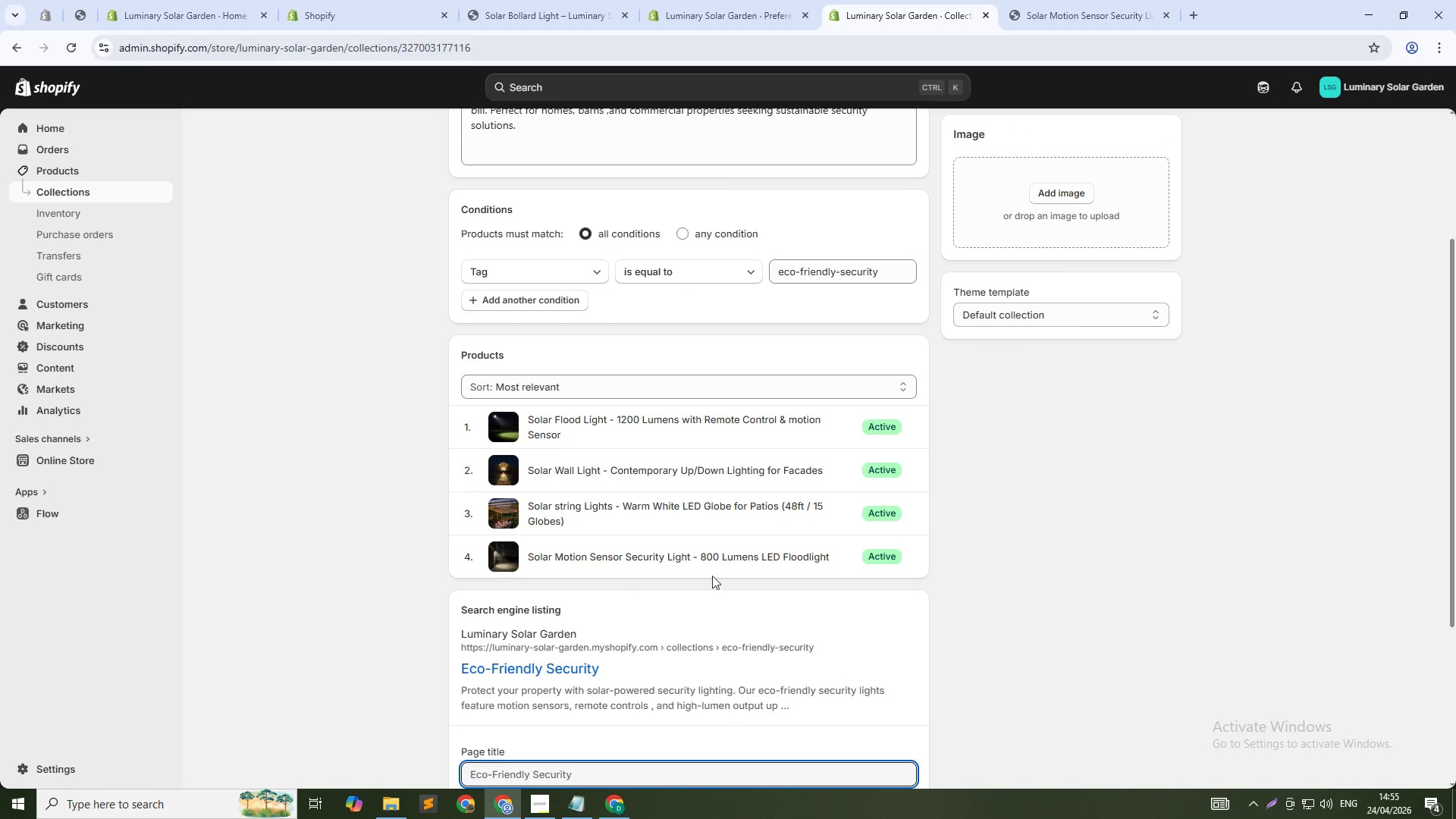 
scroll: coordinate [537, 651], scroll_direction: down, amount: 3.0
 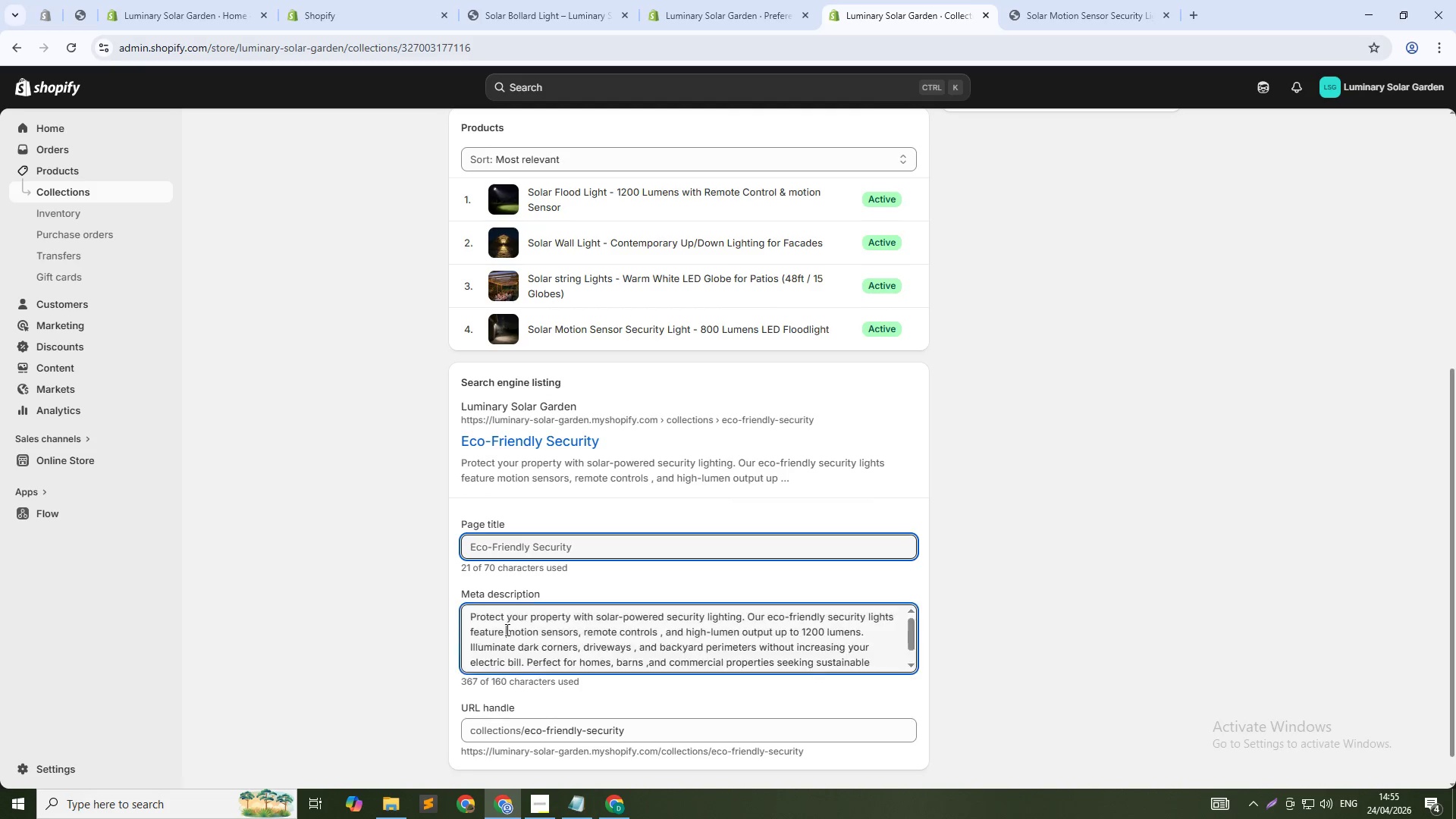 
double_click([505, 626])
 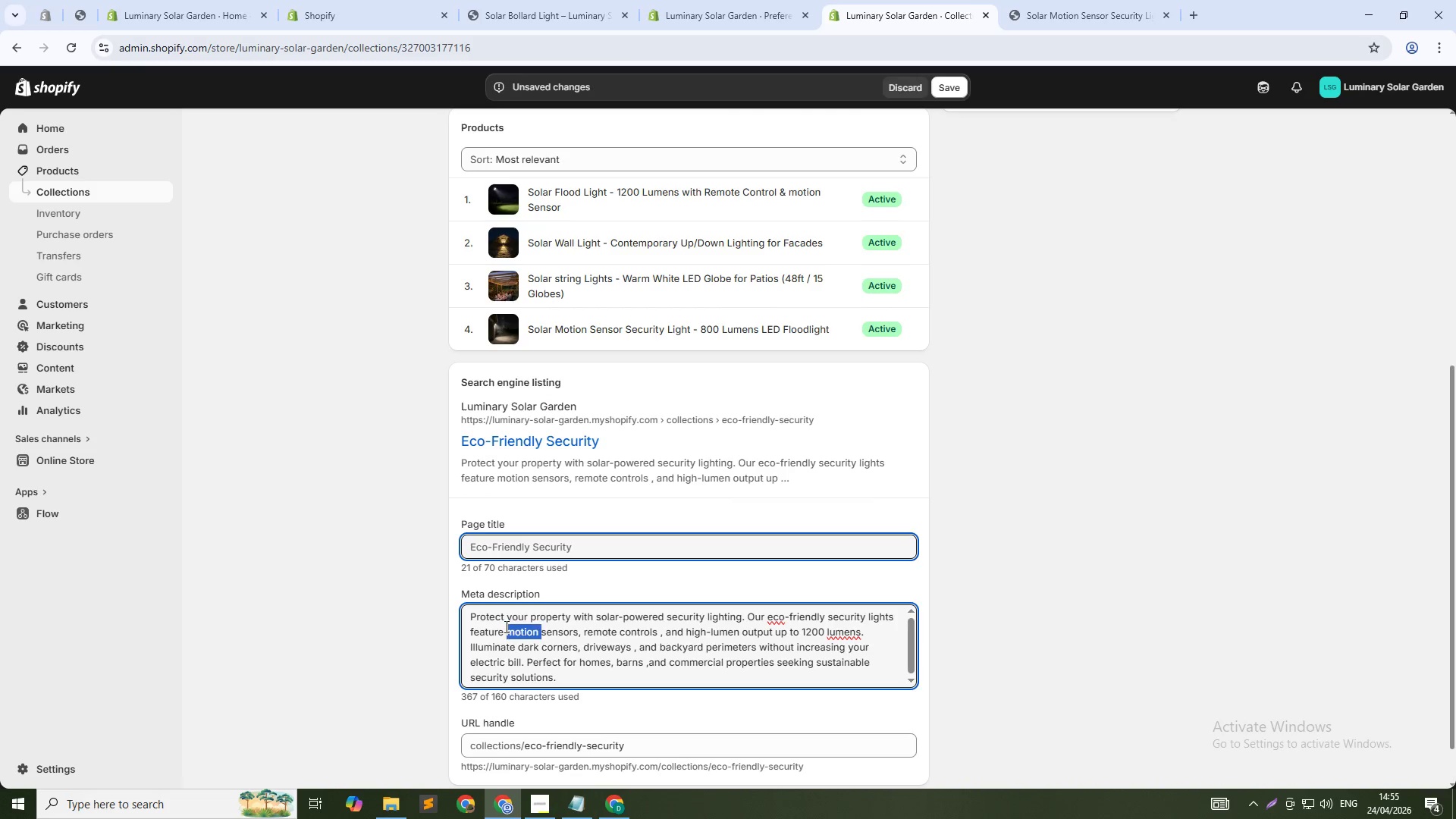 
triple_click([505, 626])
 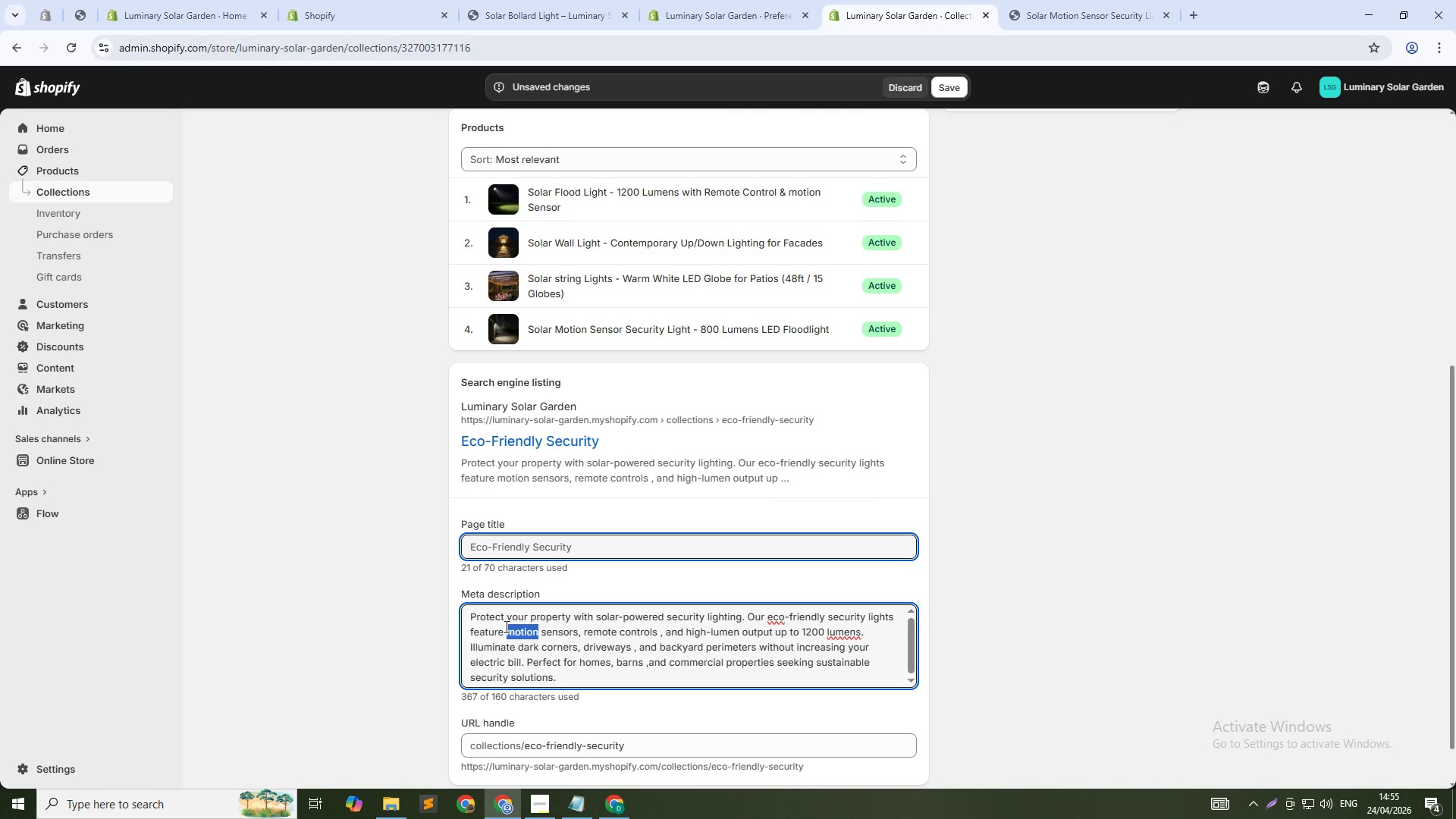 
triple_click([505, 626])
 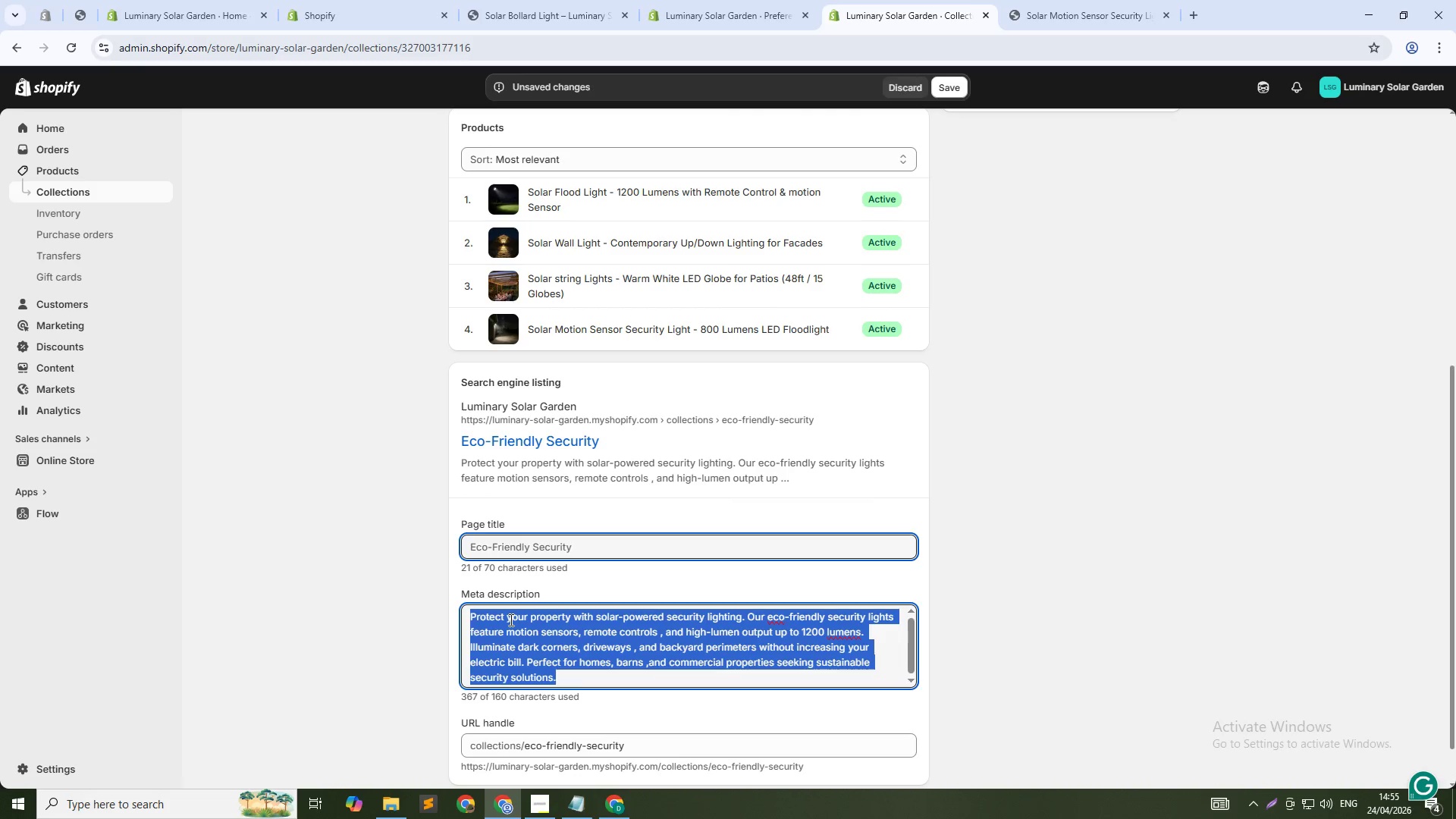 
key(Backspace)
type(Solar )
key(Backspace)
type(-poe)
 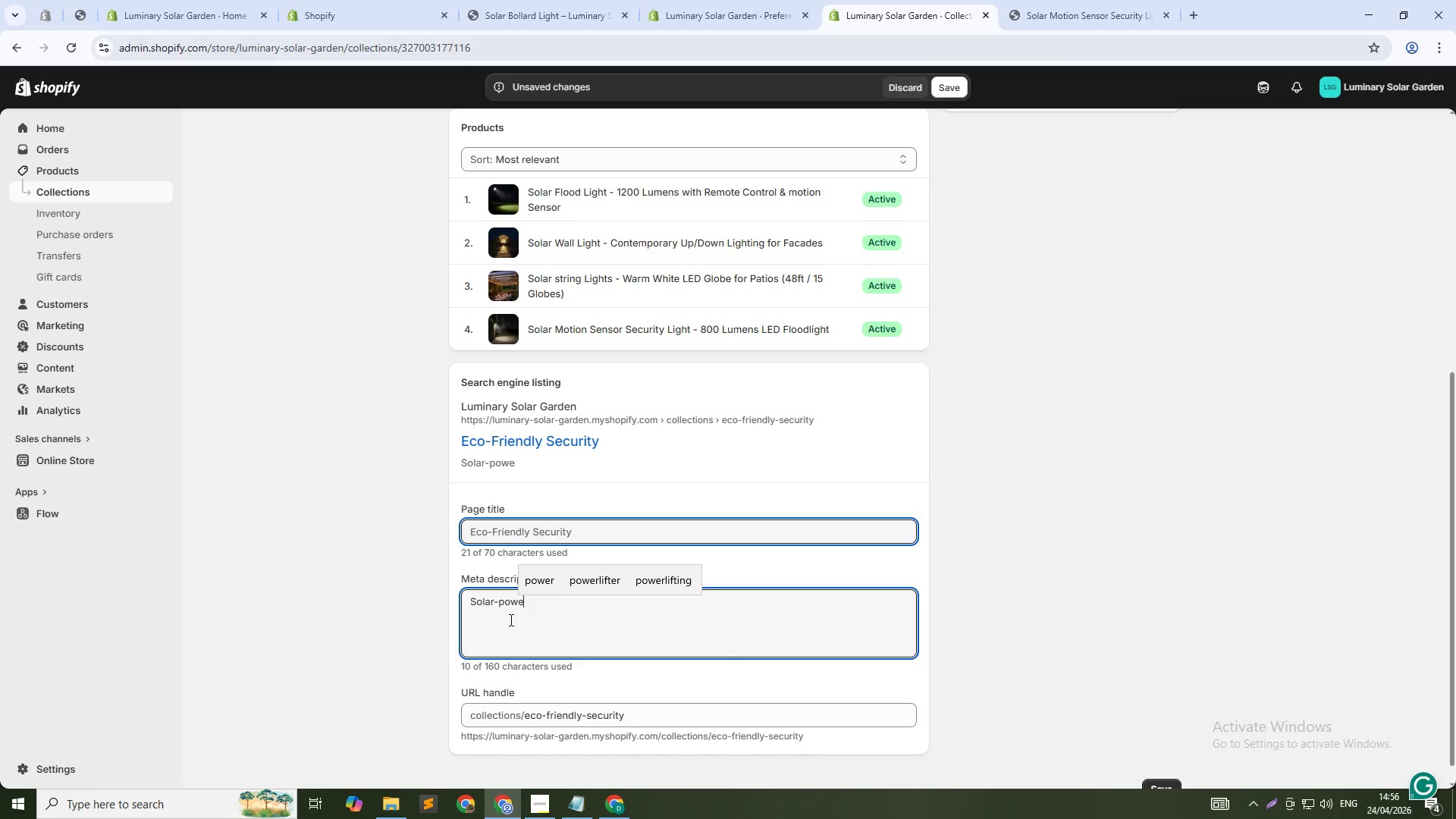 
hold_key(key=W, duration=0.34)
 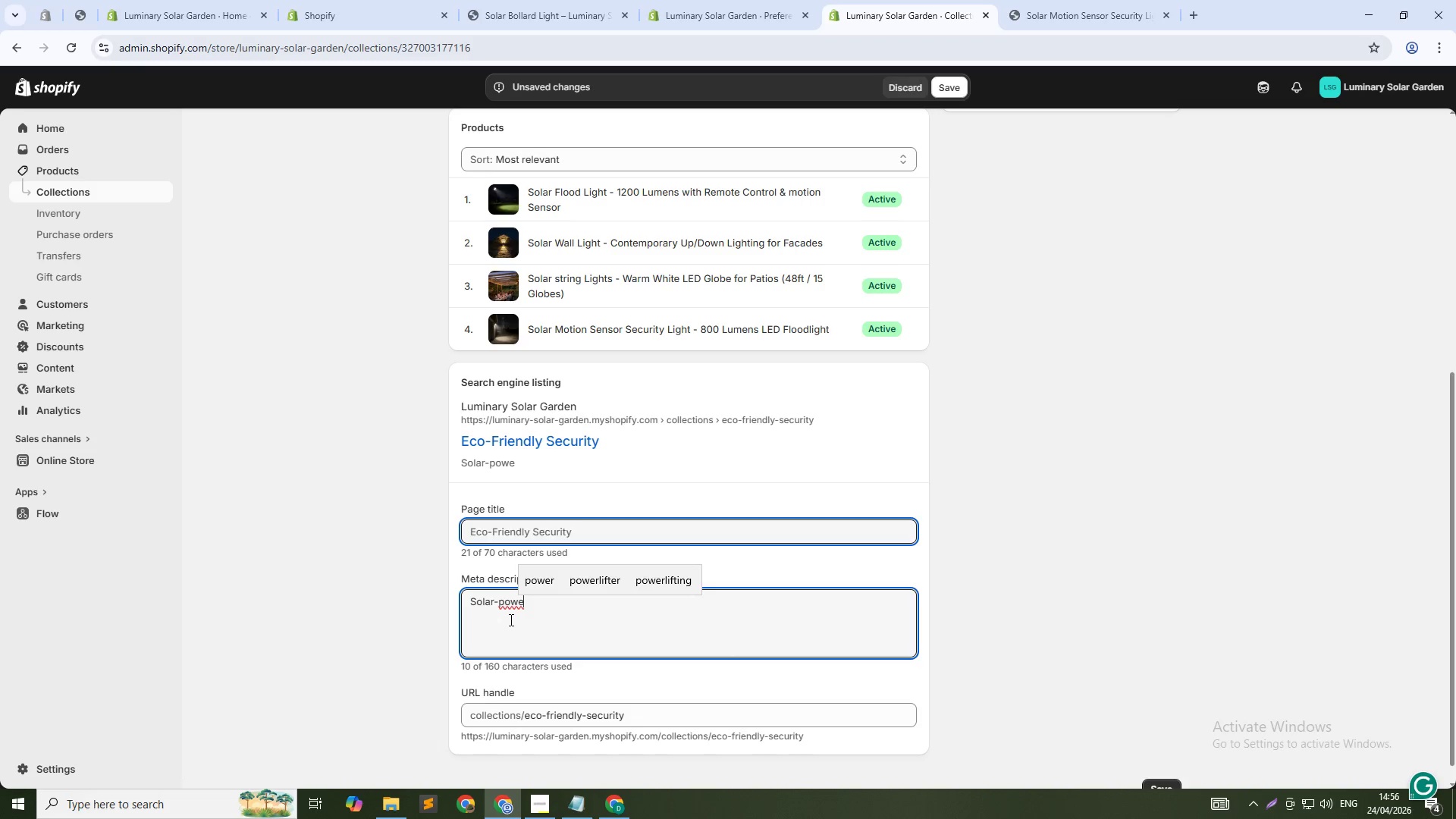 
type(red security lights with motion sensors. 1200 lumen floodights, string lights , and wall lights)
 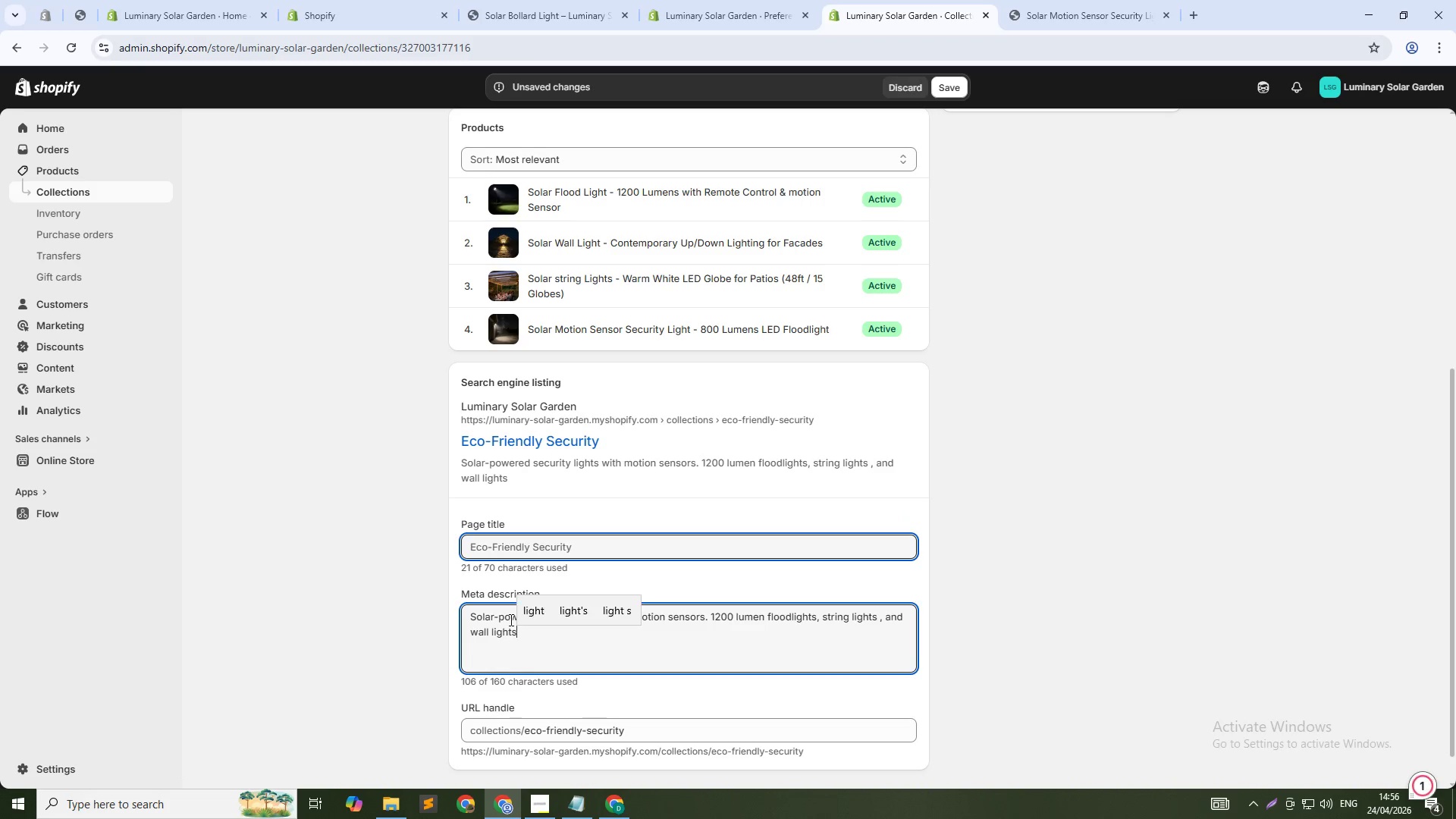 
type(. Sustainable home ecu)
 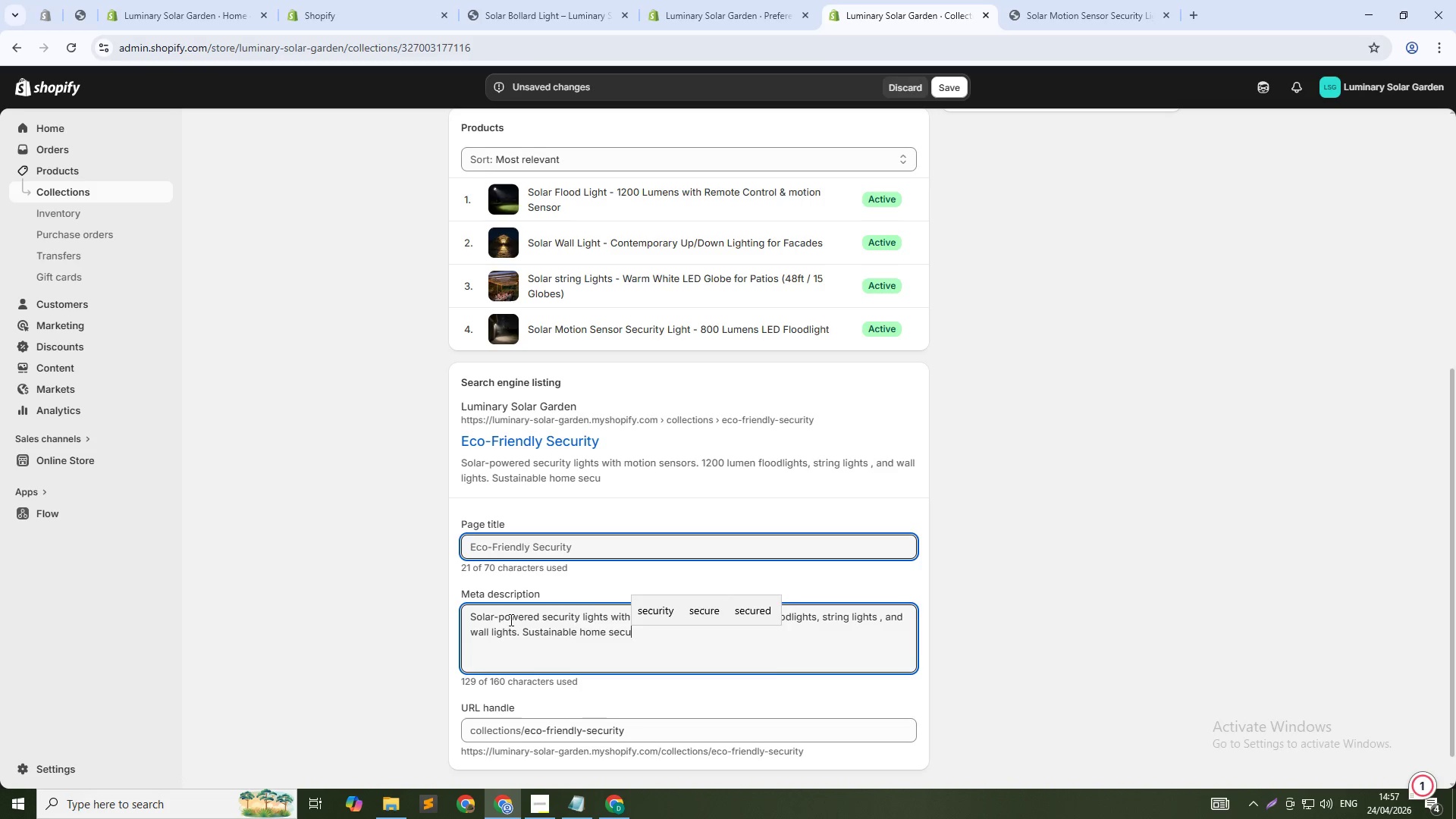 
type(rity. Shop Now.)
 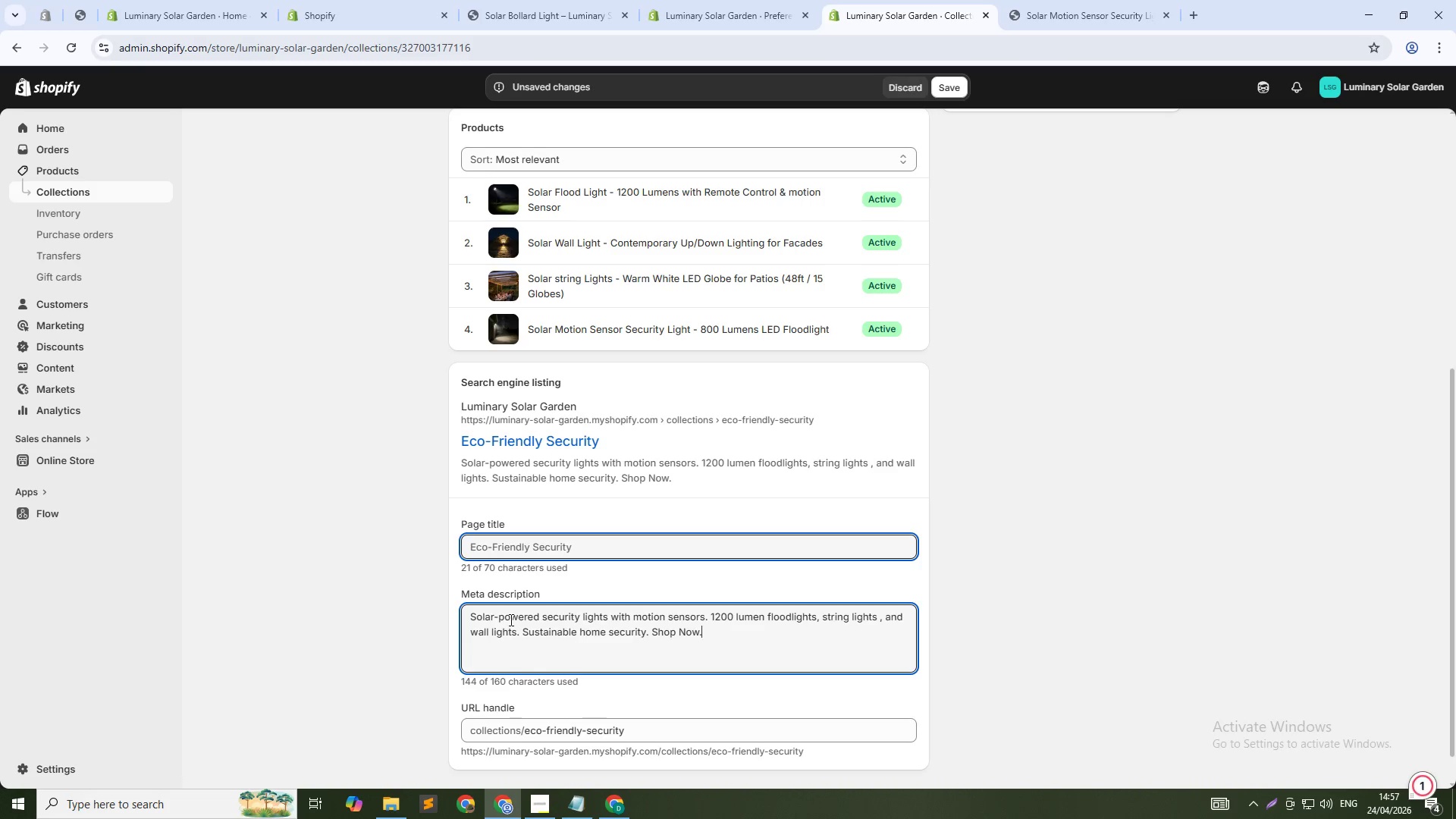 
left_click([952, 84])
 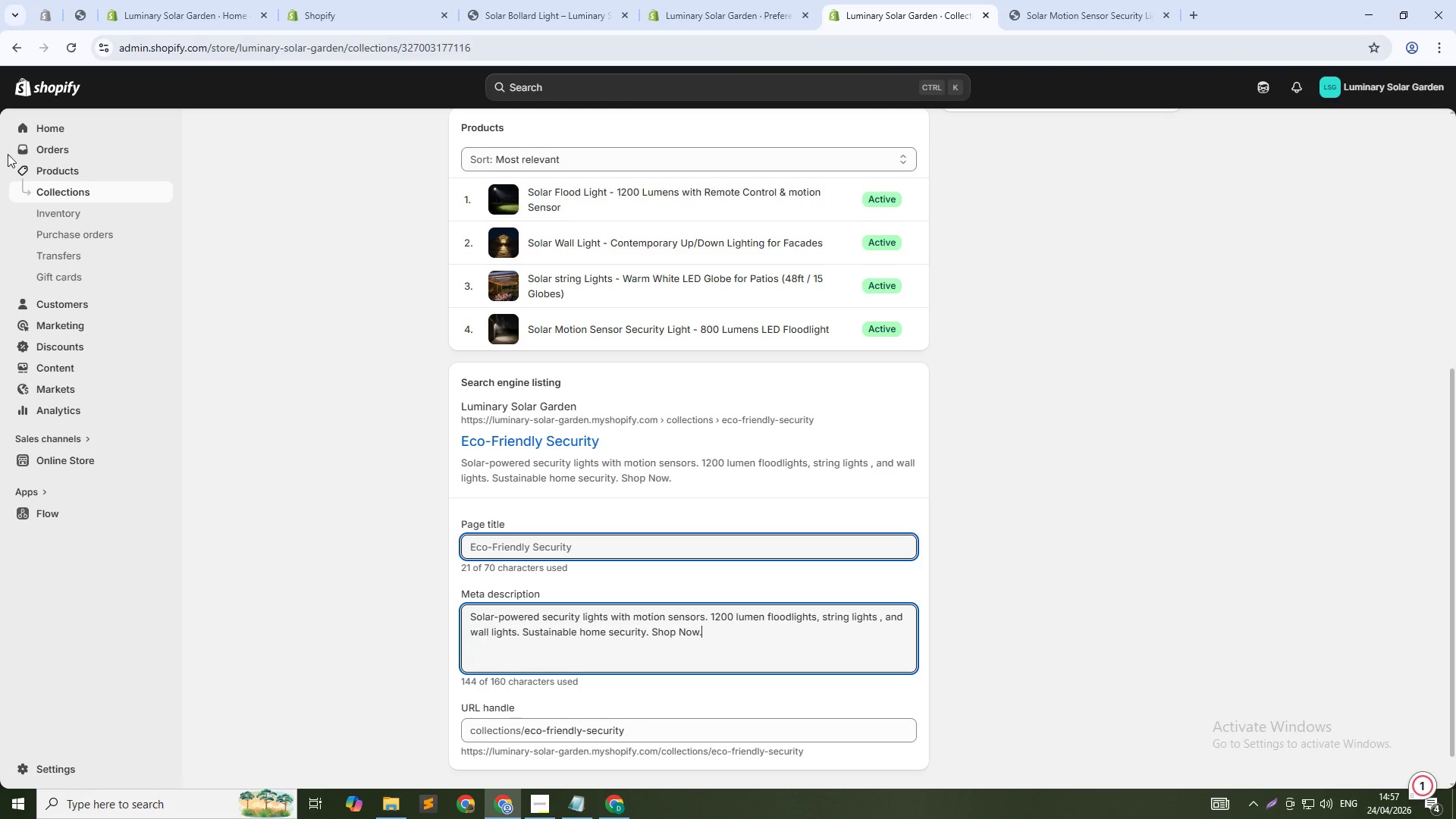 
scroll: coordinate [983, 426], scroll_direction: up, amount: 5.0
 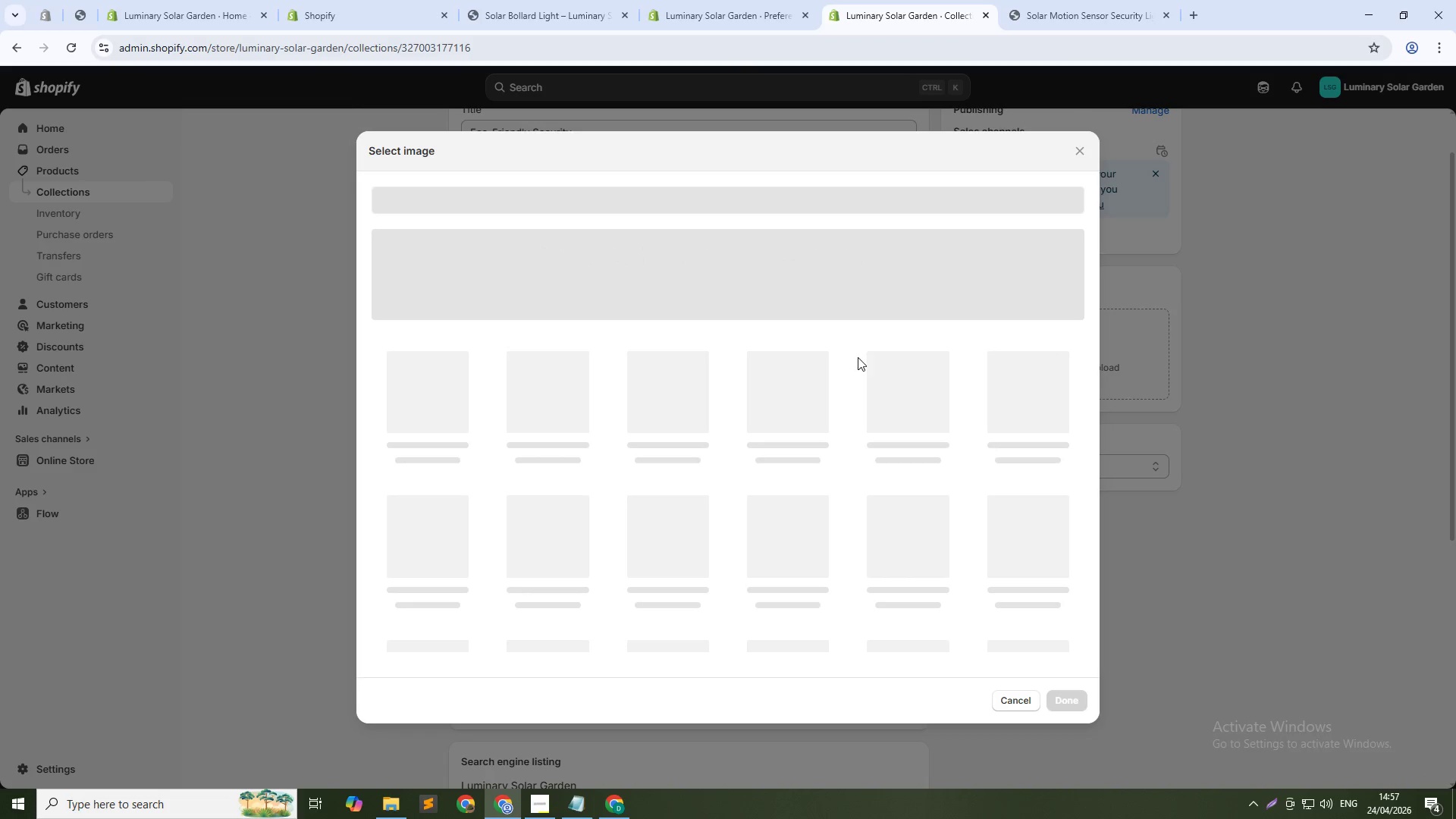 
left_click([743, 290])
 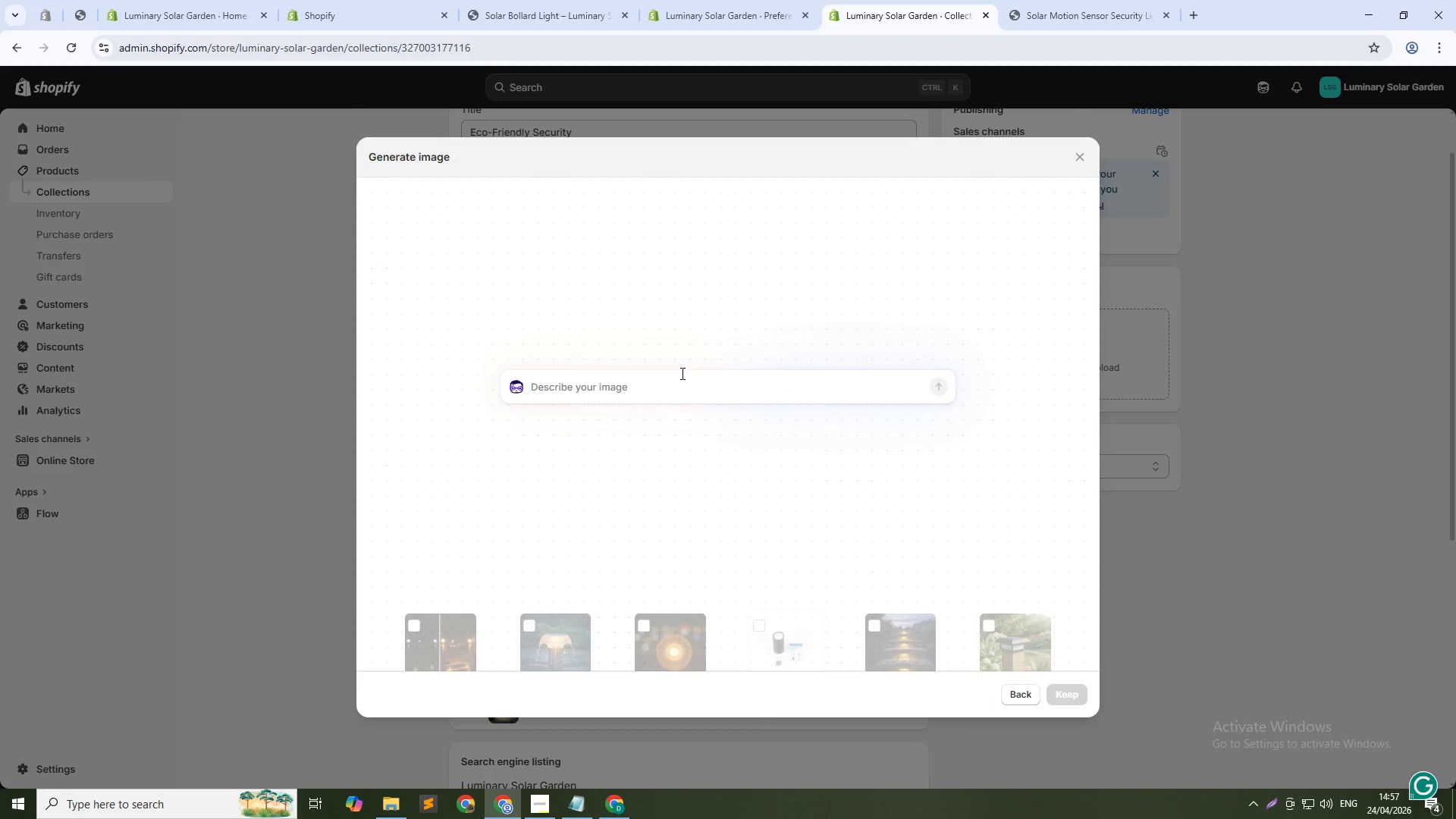 
type(Solar security light mounted on garage wall, bright LED illuminting driveway at nigh)
key(Backspace)
key(Backspace)
type(ght, motion sensor visible , dark sky, professional security phtography, 1:1 su)
key(Backspace)
type(quare)
 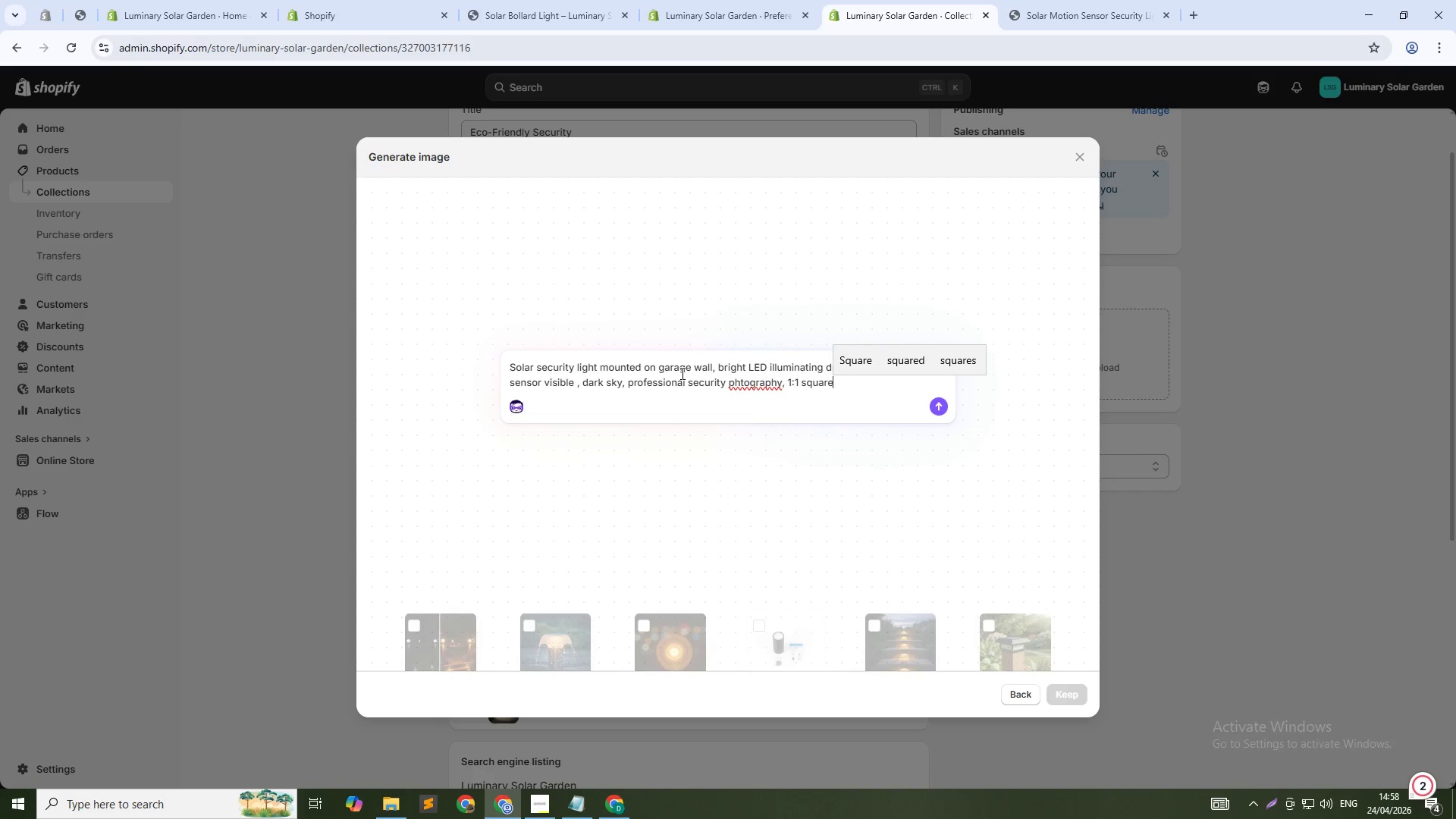 
 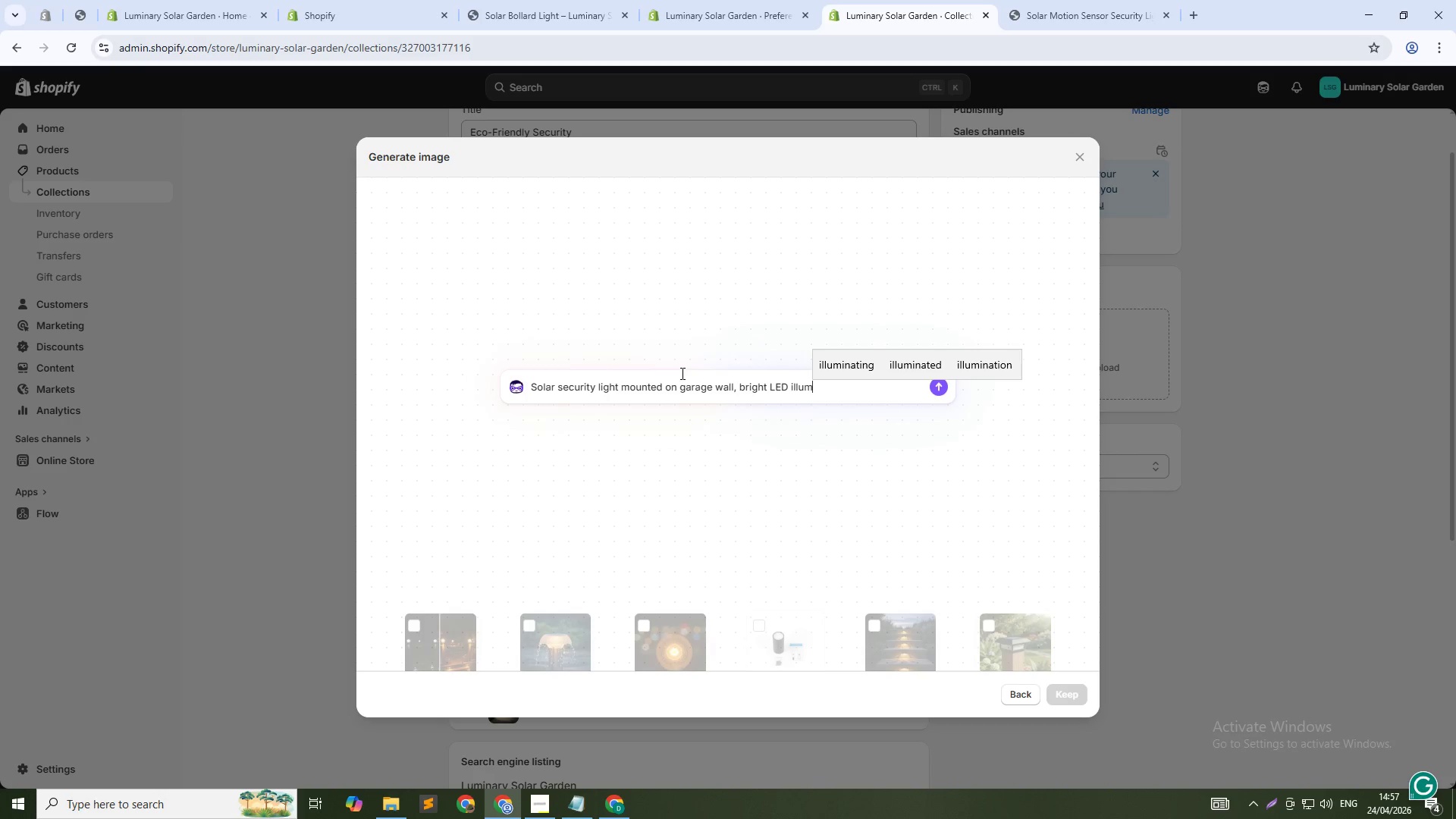 
key(Enter)
 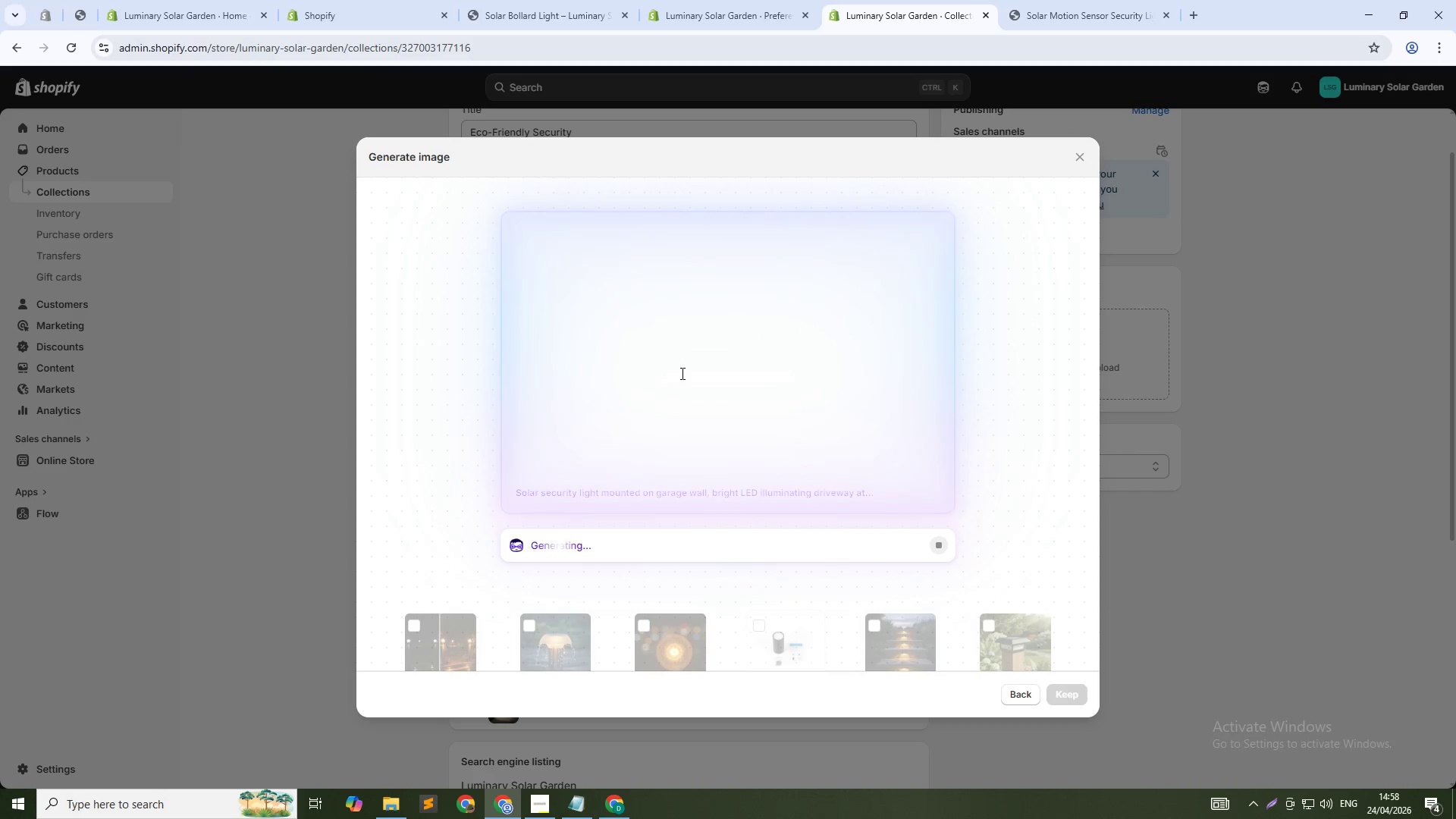 
wait(11.72)
 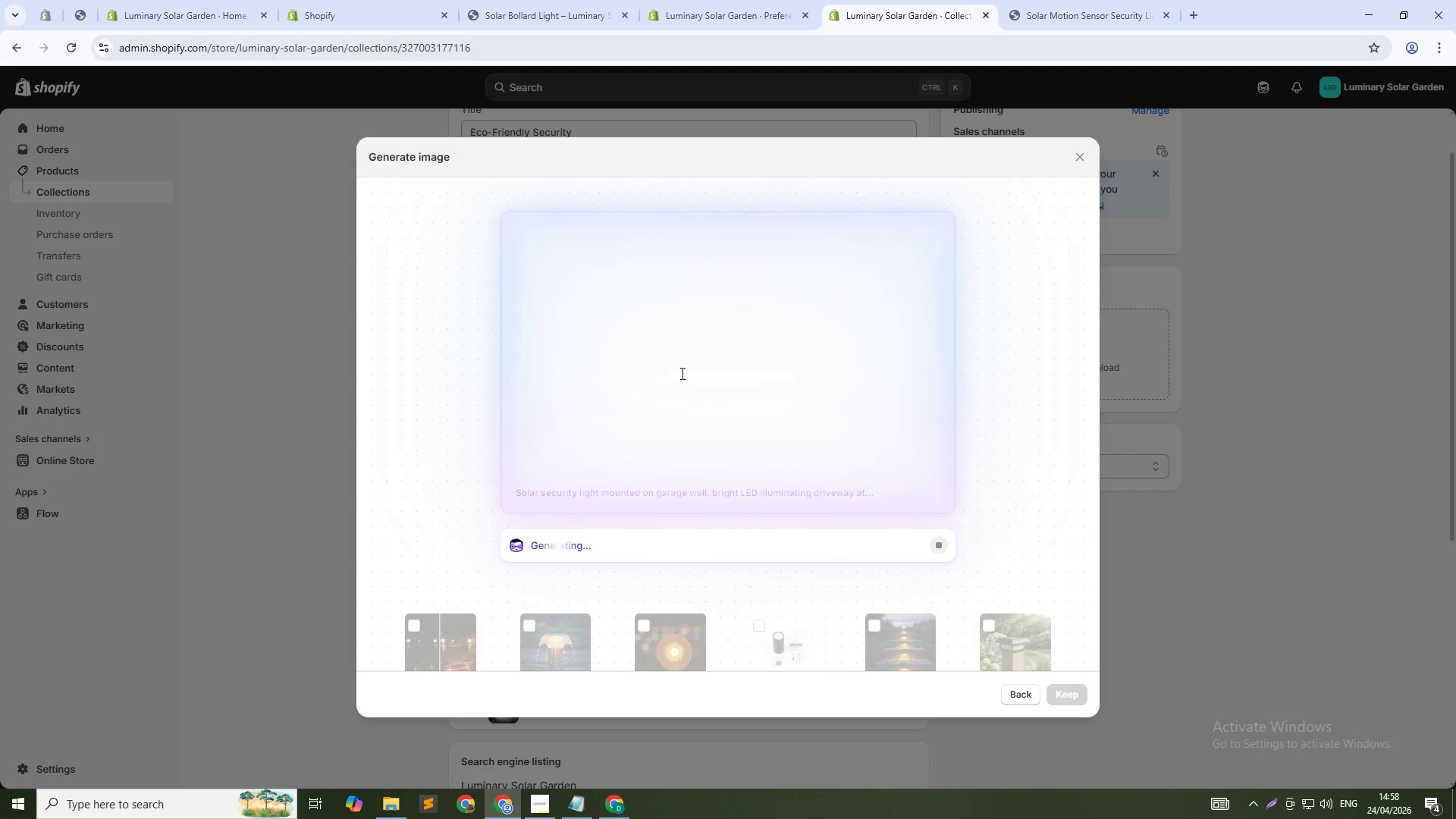 
scroll: coordinate [744, 527], scroll_direction: up, amount: 8.0
 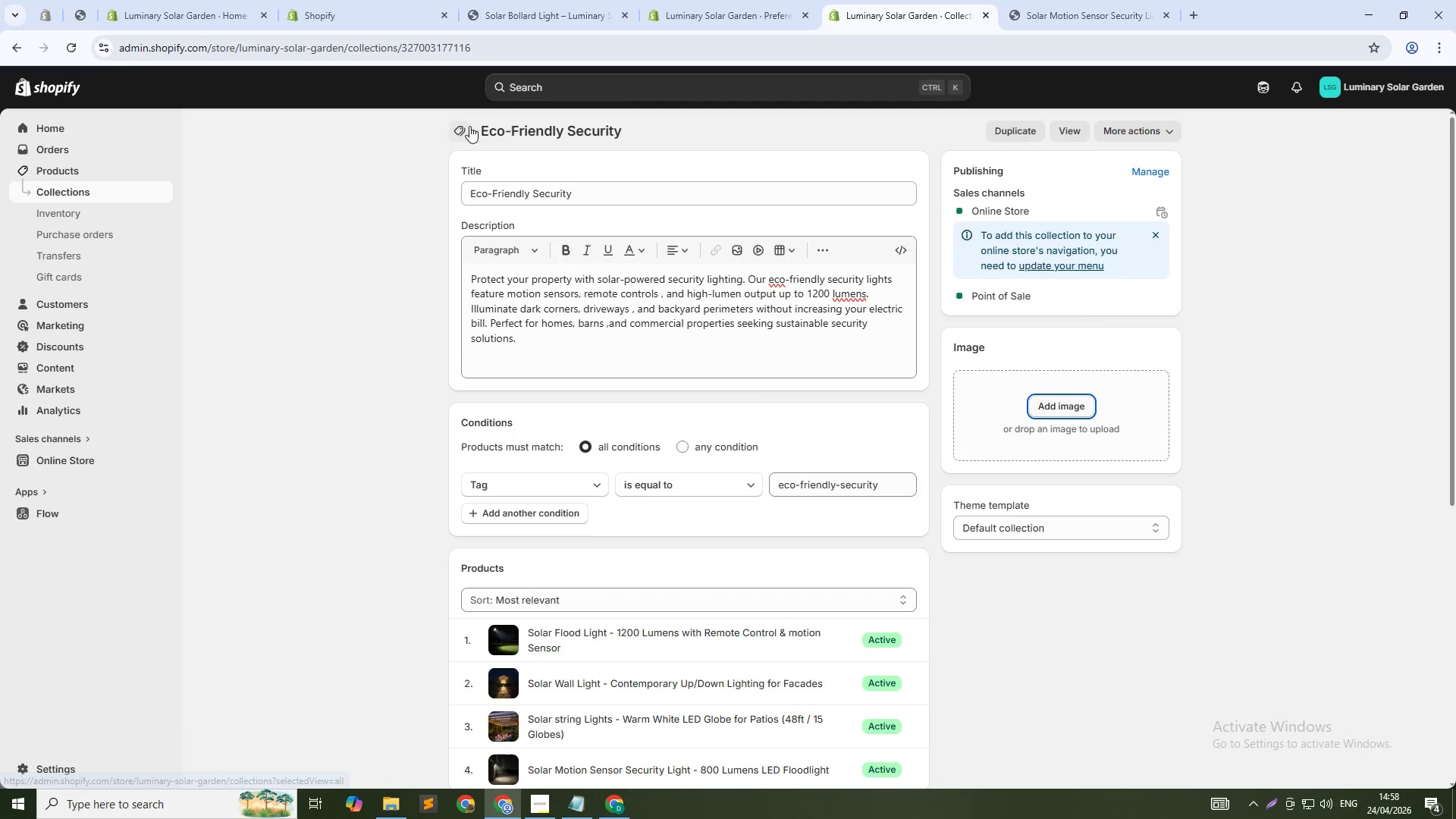 
left_click([469, 127])
 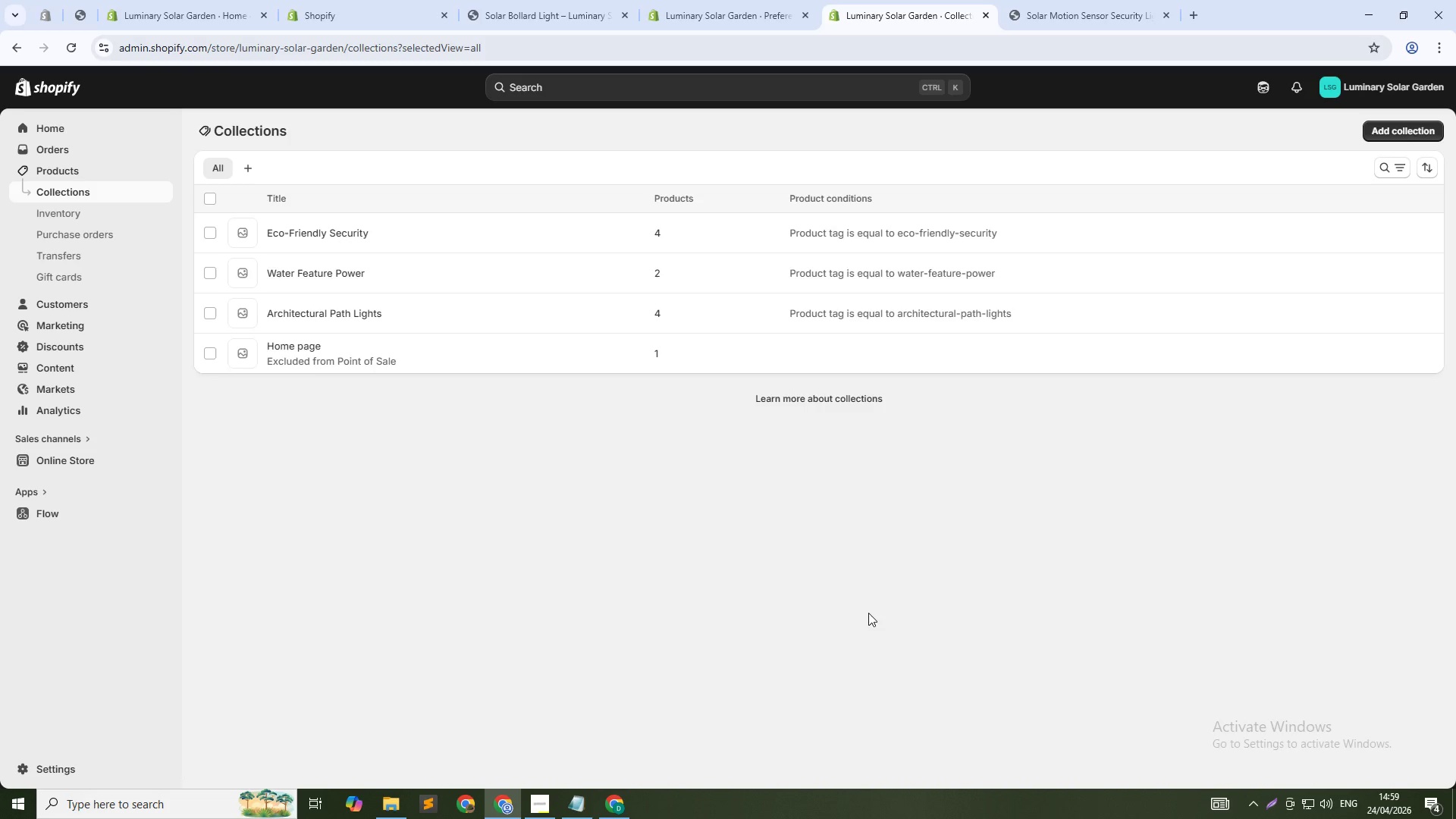 
wait(60.03)
 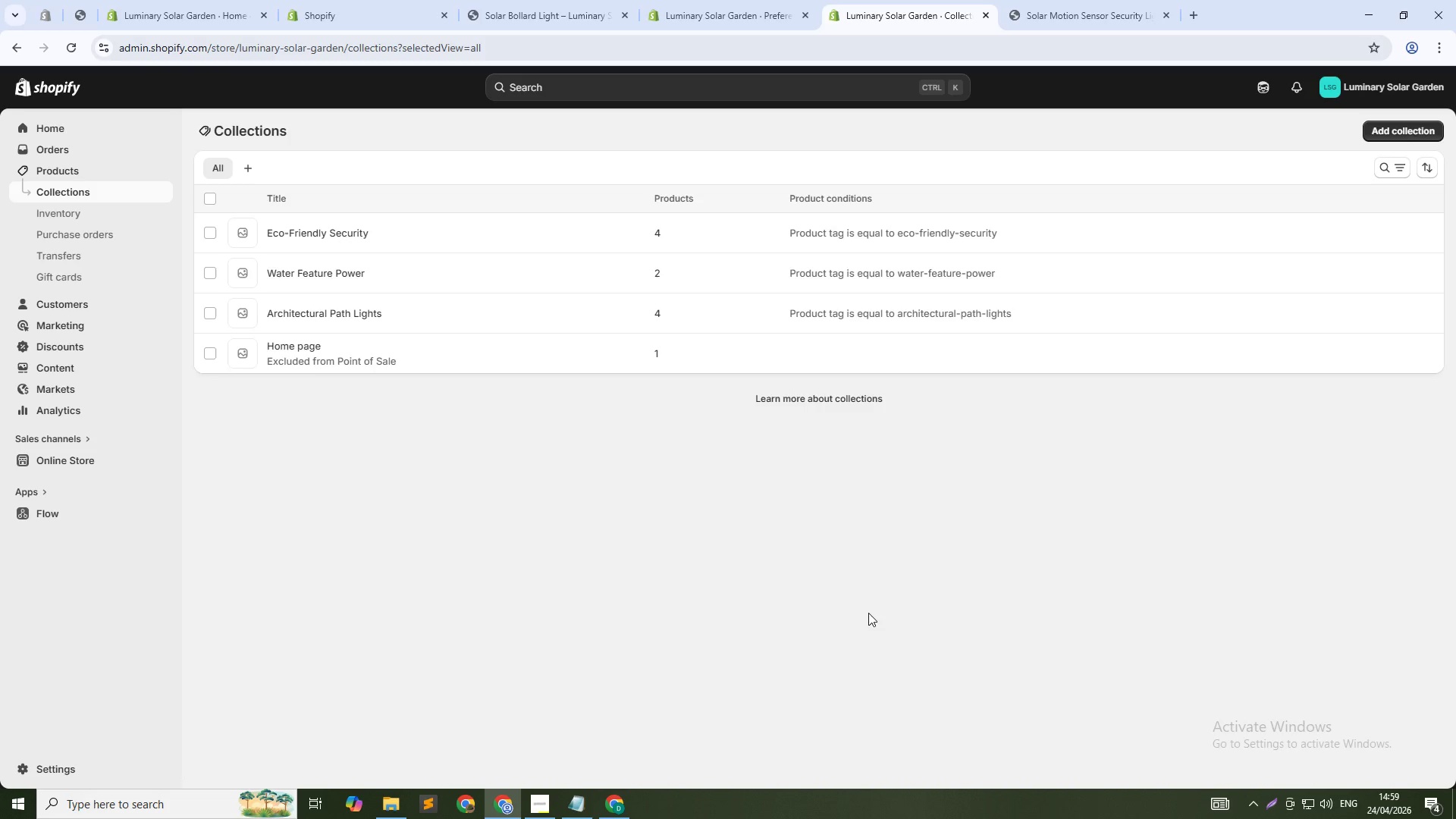 
left_click([535, 808])